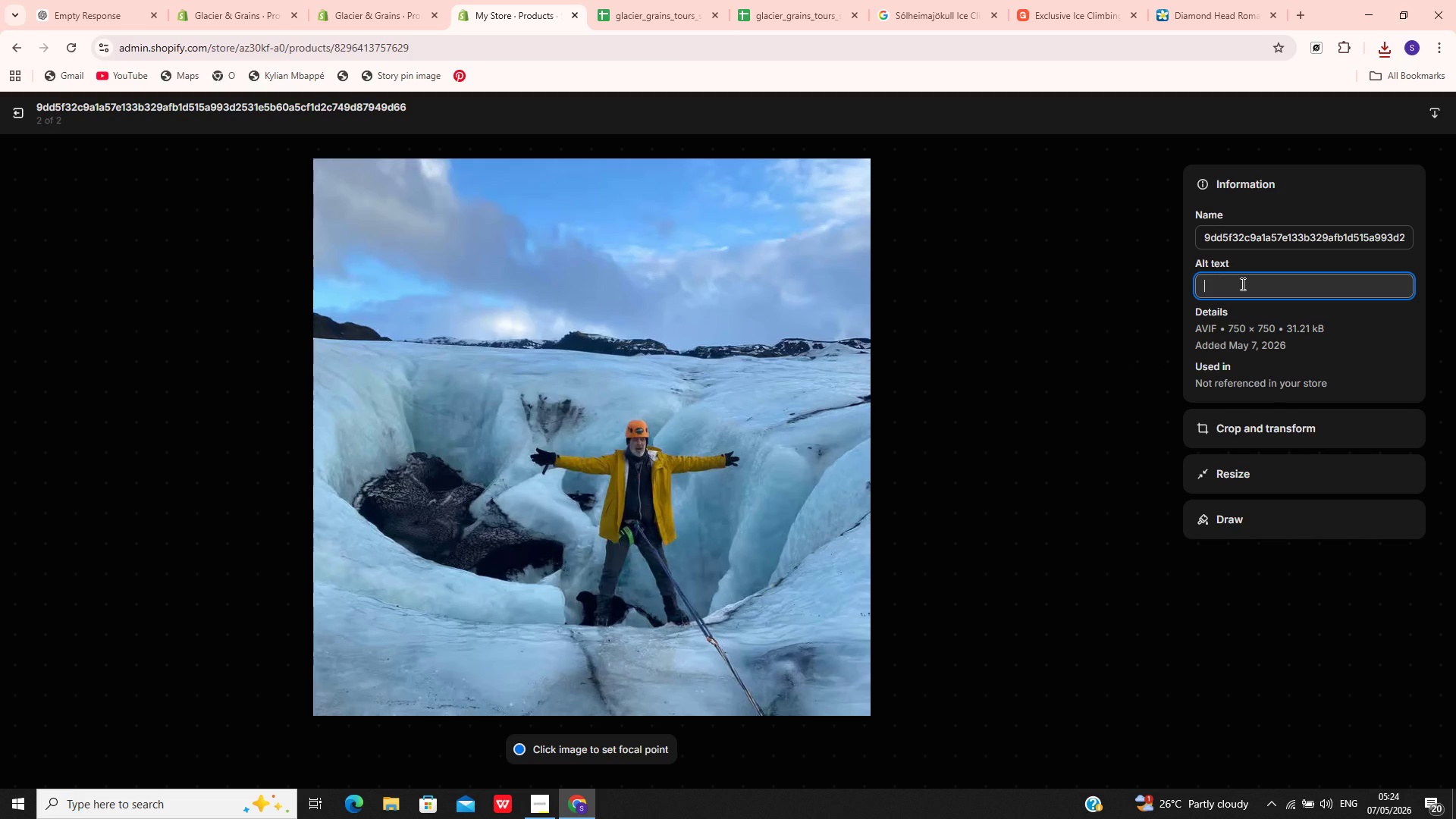 
key(Control+V)
 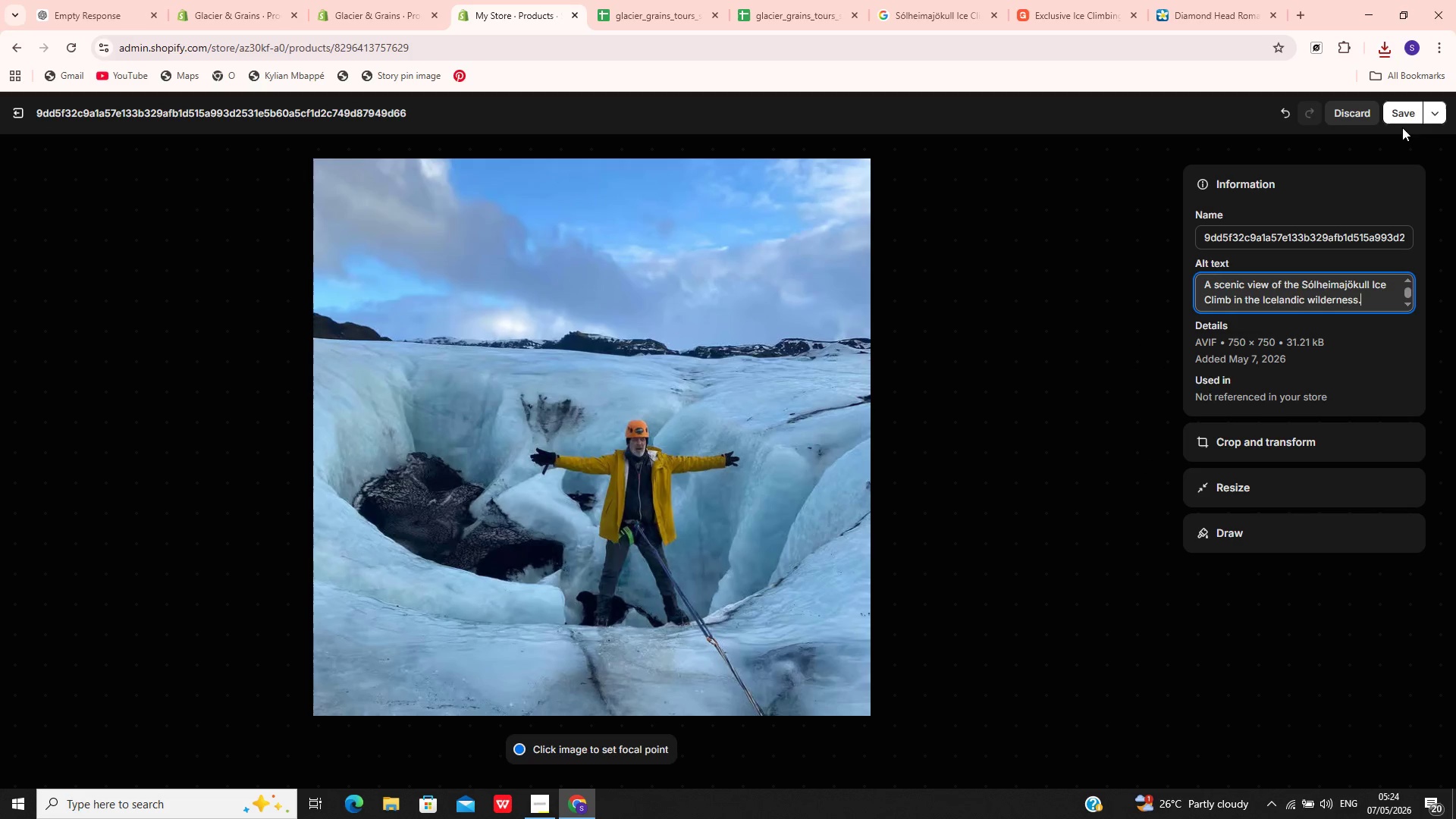 
left_click([1407, 119])
 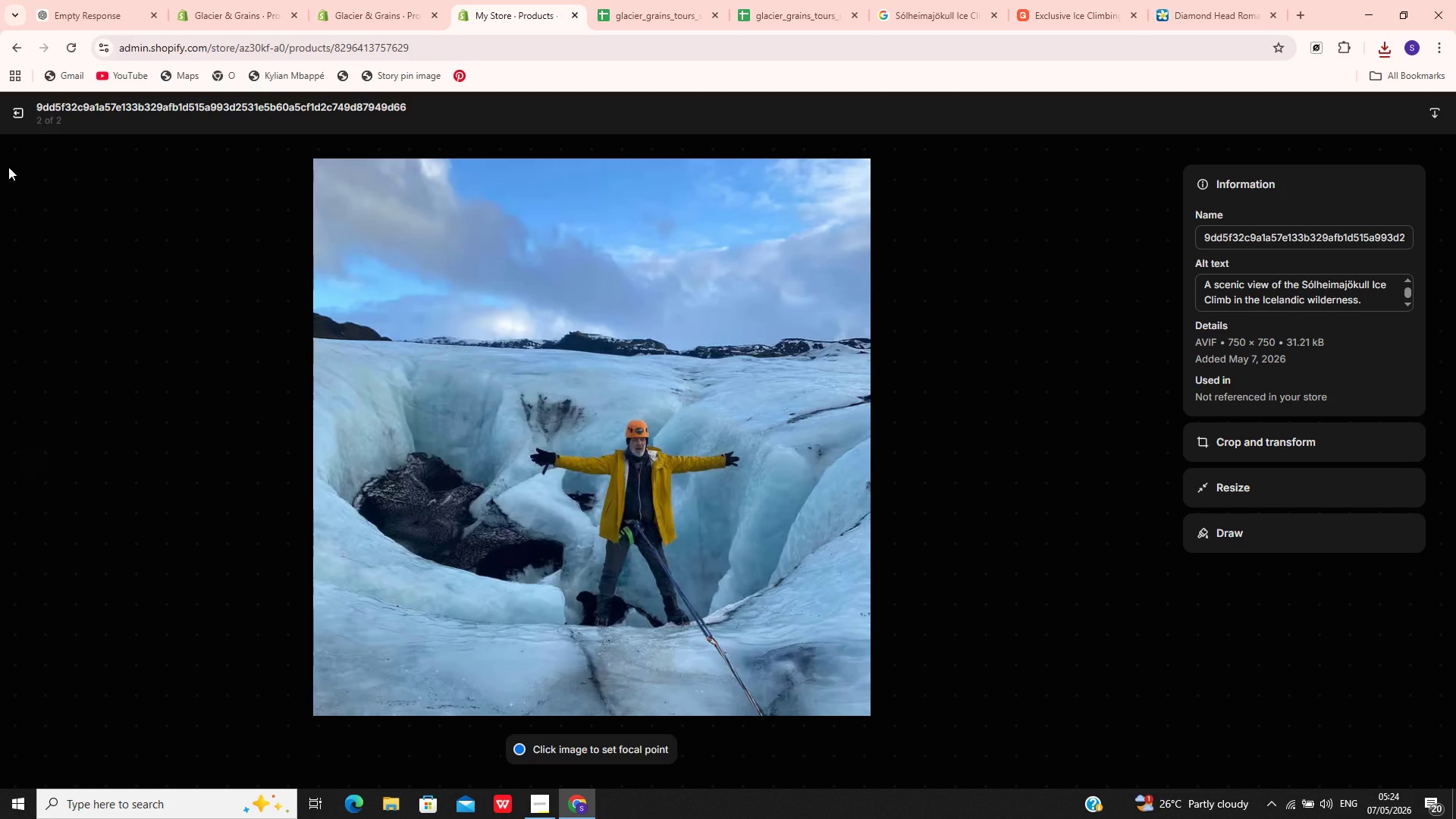 
left_click([14, 121])
 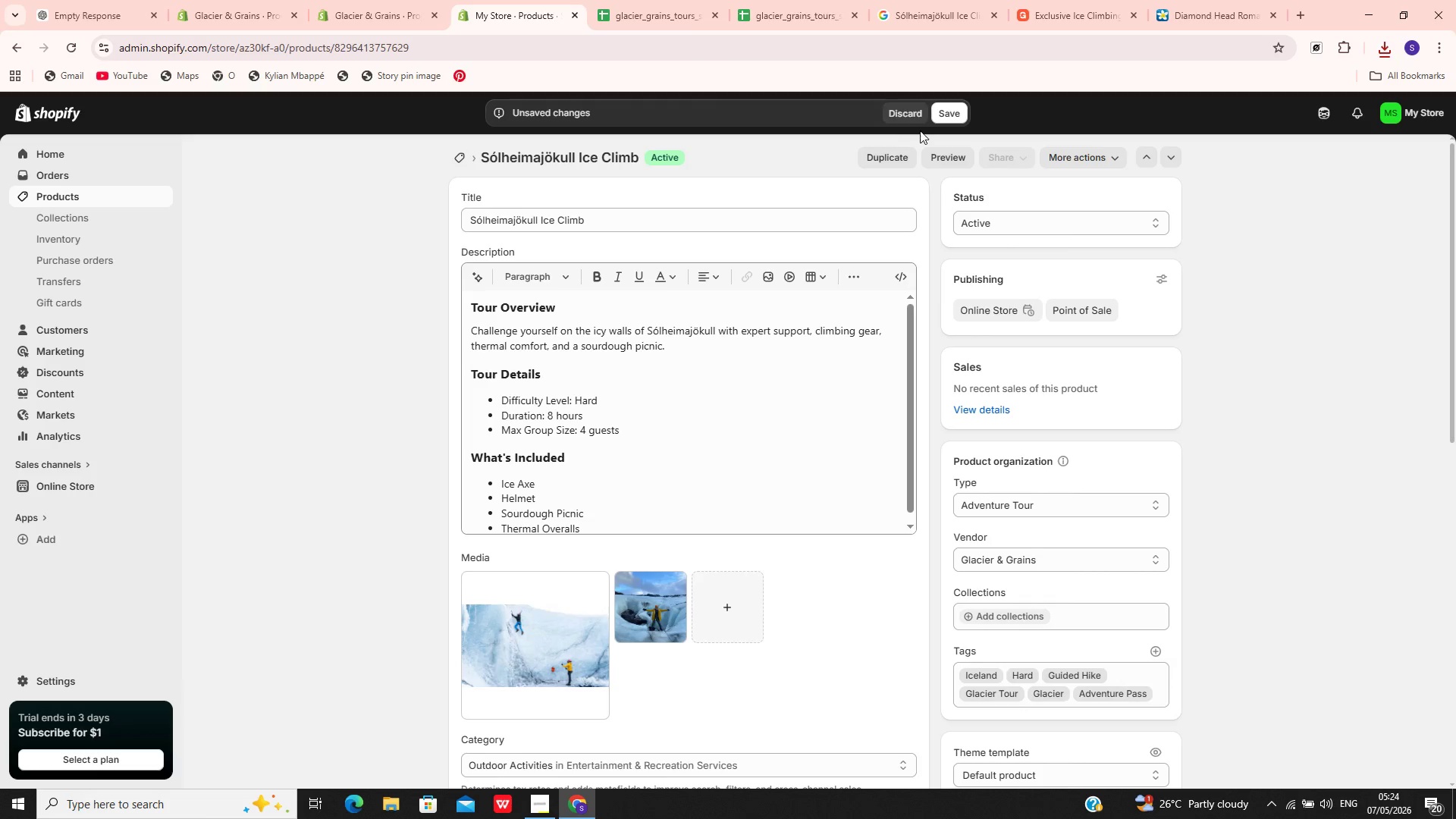 
left_click([943, 118])
 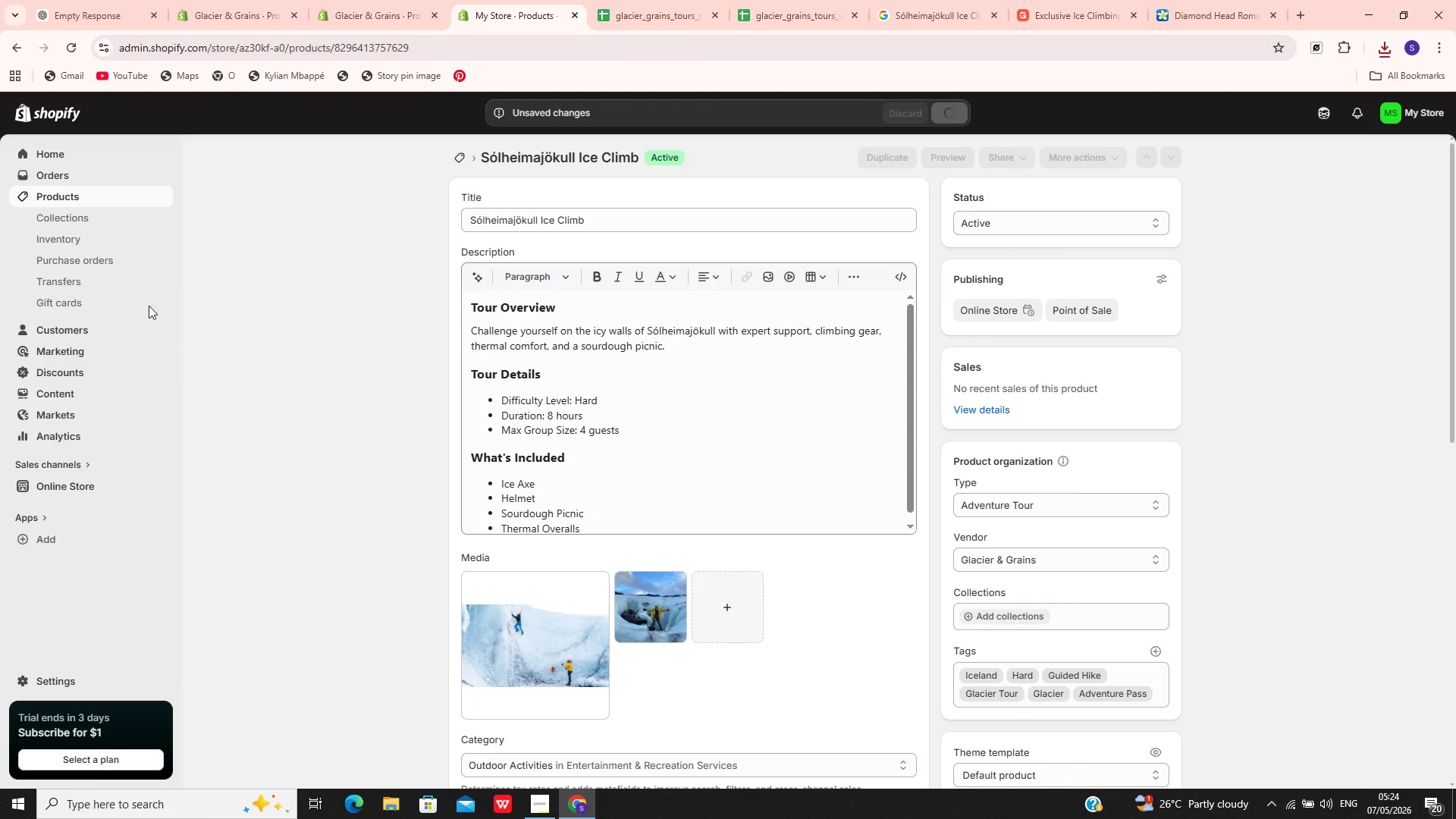 
left_click([95, 198])
 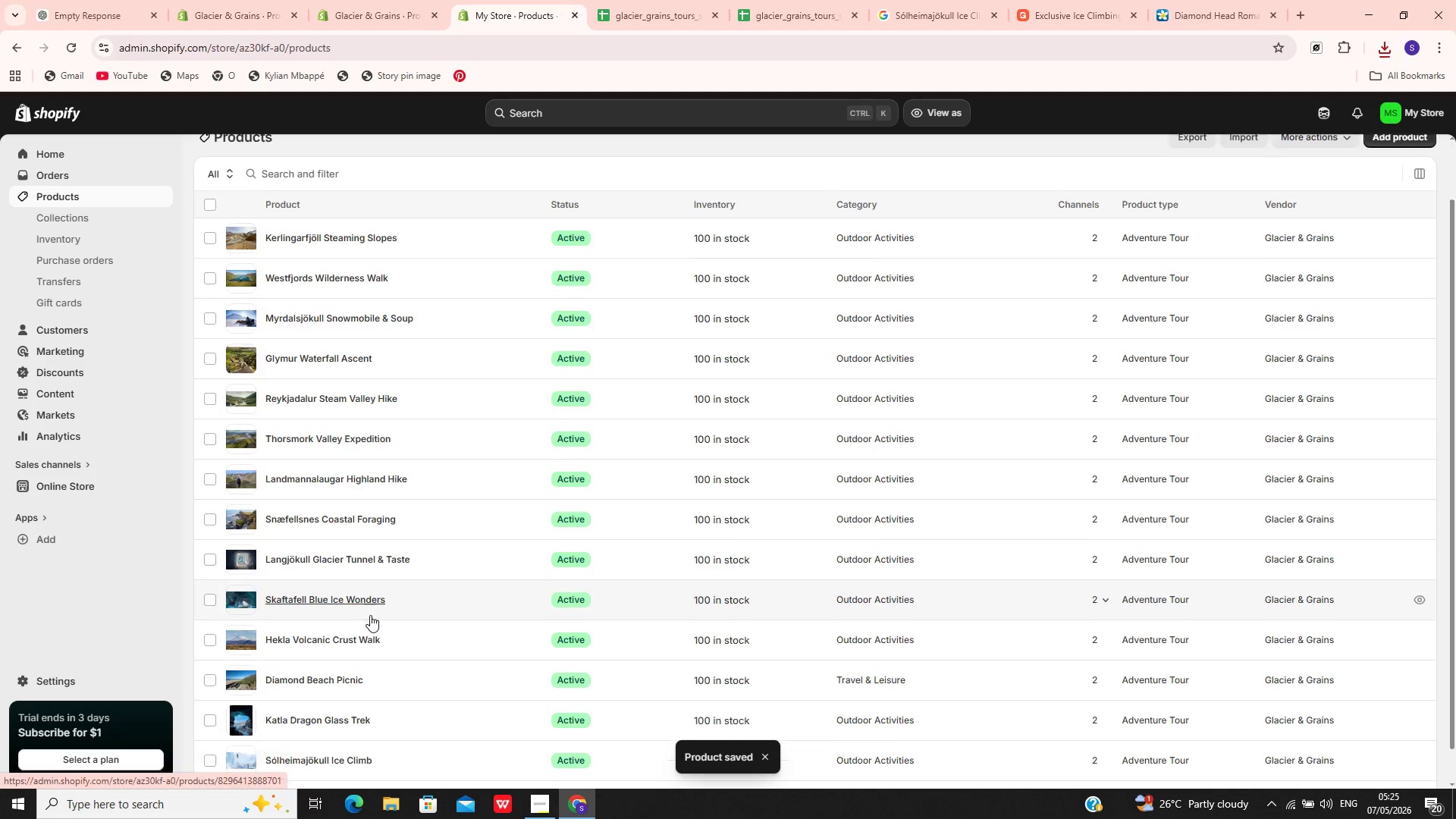 
wait(5.16)
 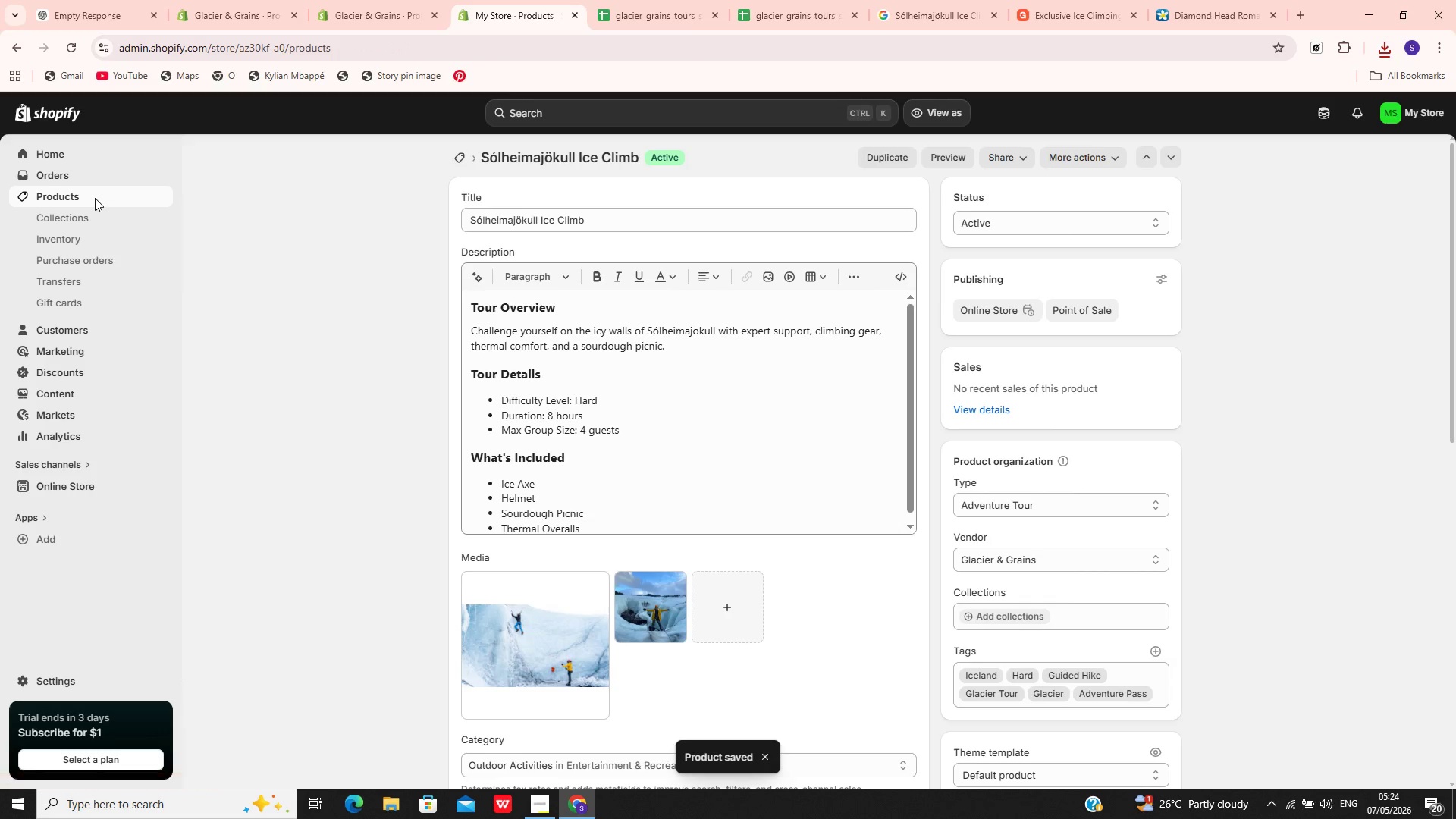 
left_click([399, 717])
 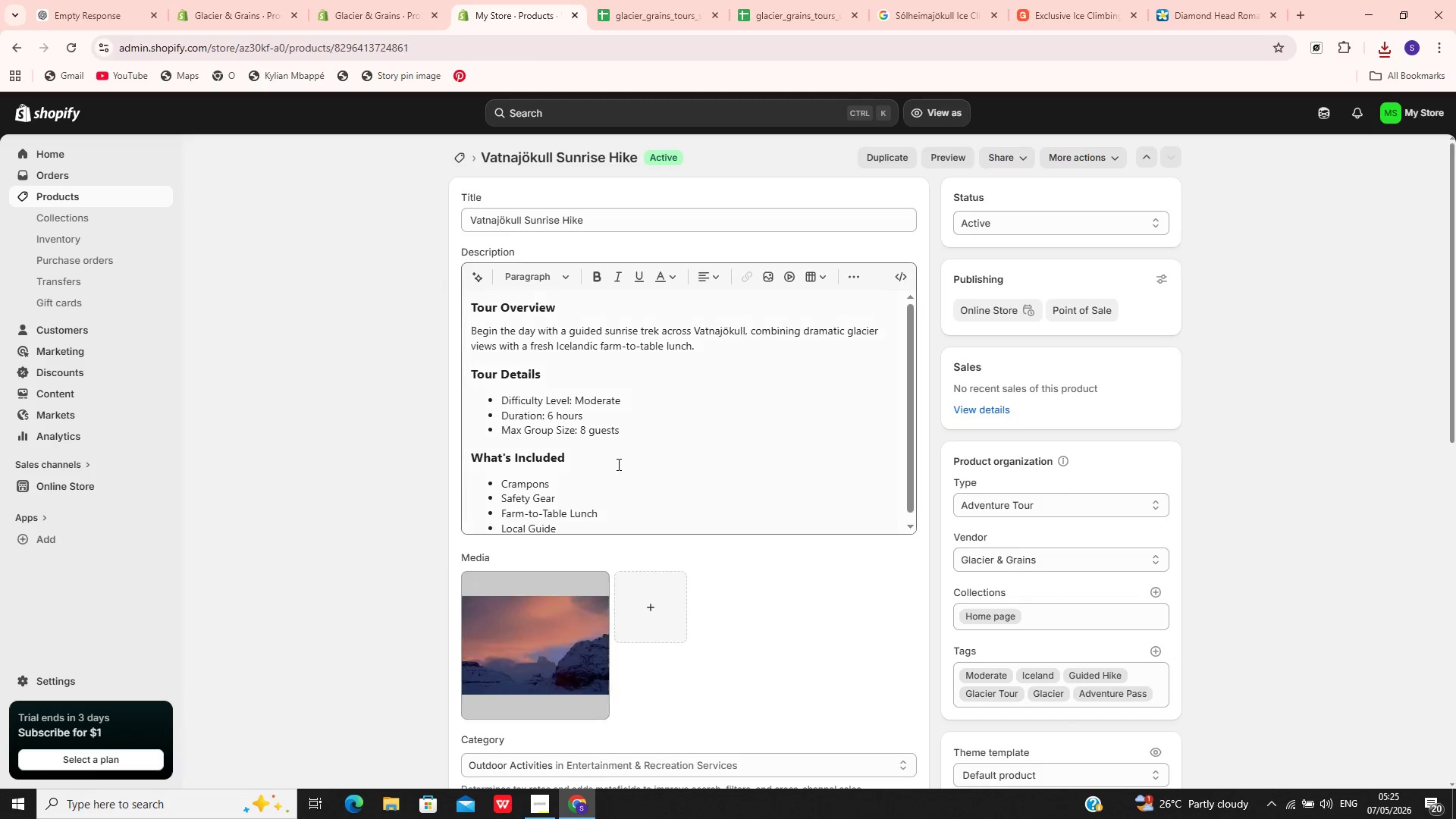 
wait(5.5)
 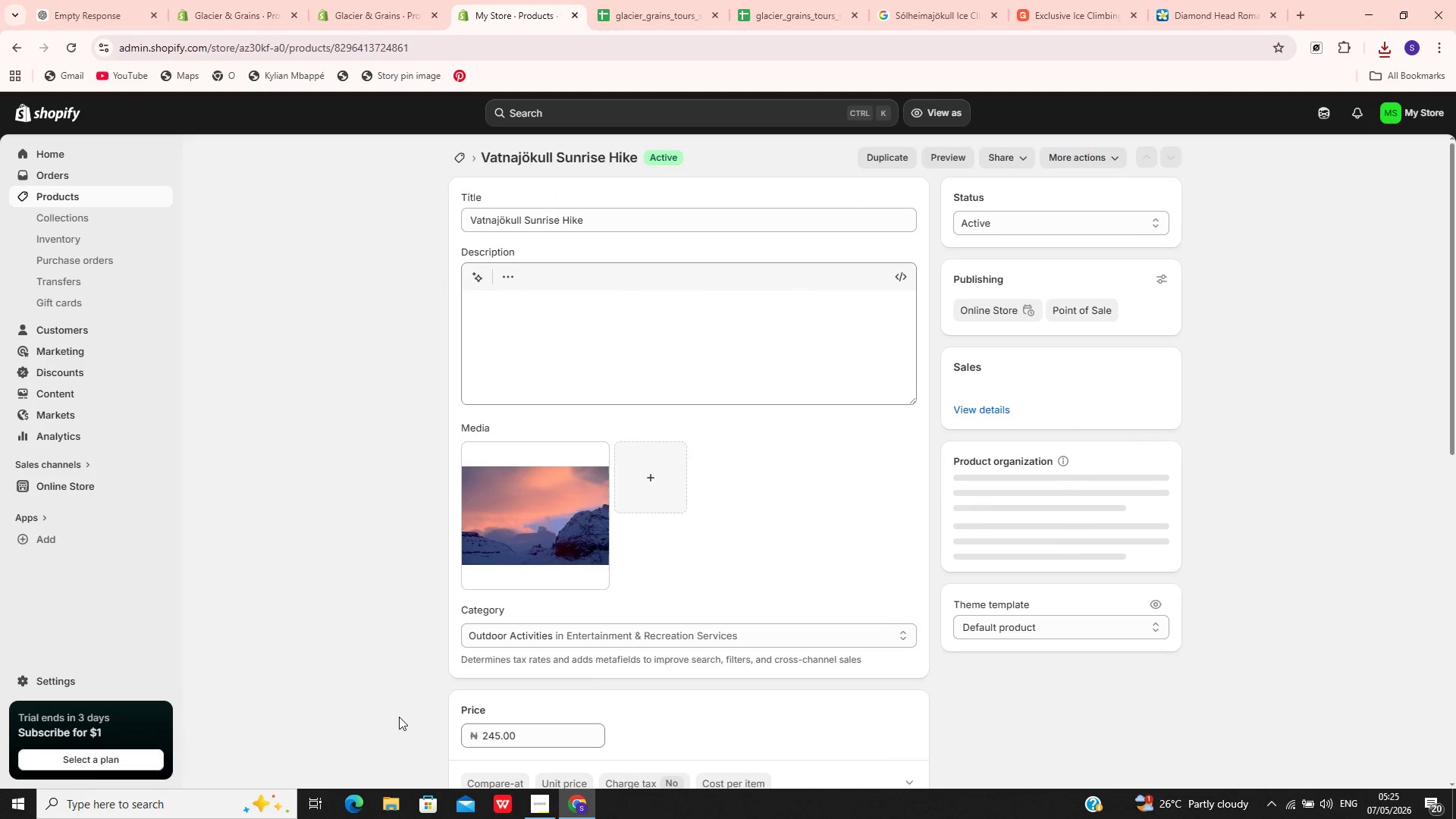 
left_click([679, 233])
 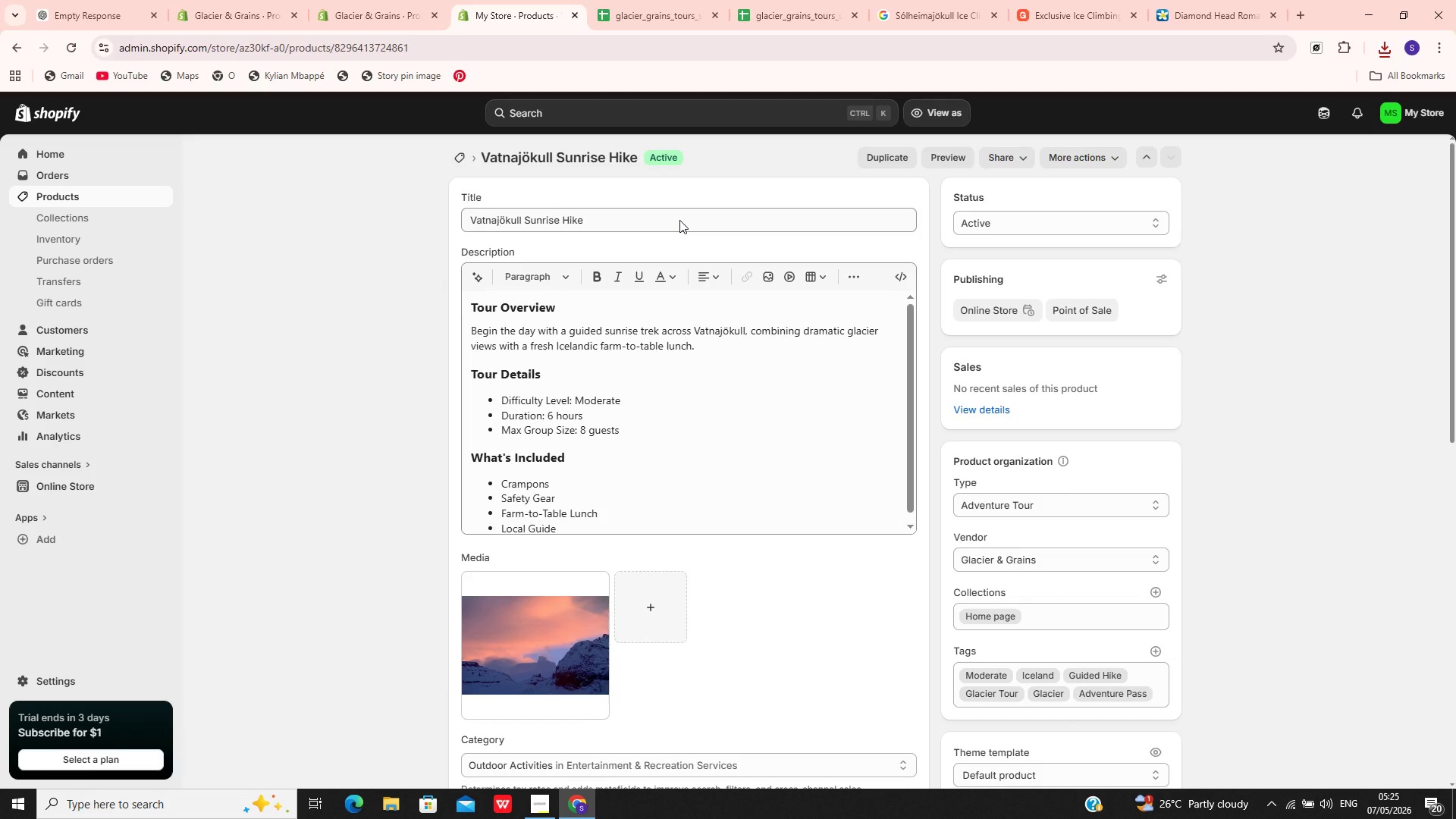 
left_click([679, 220])
 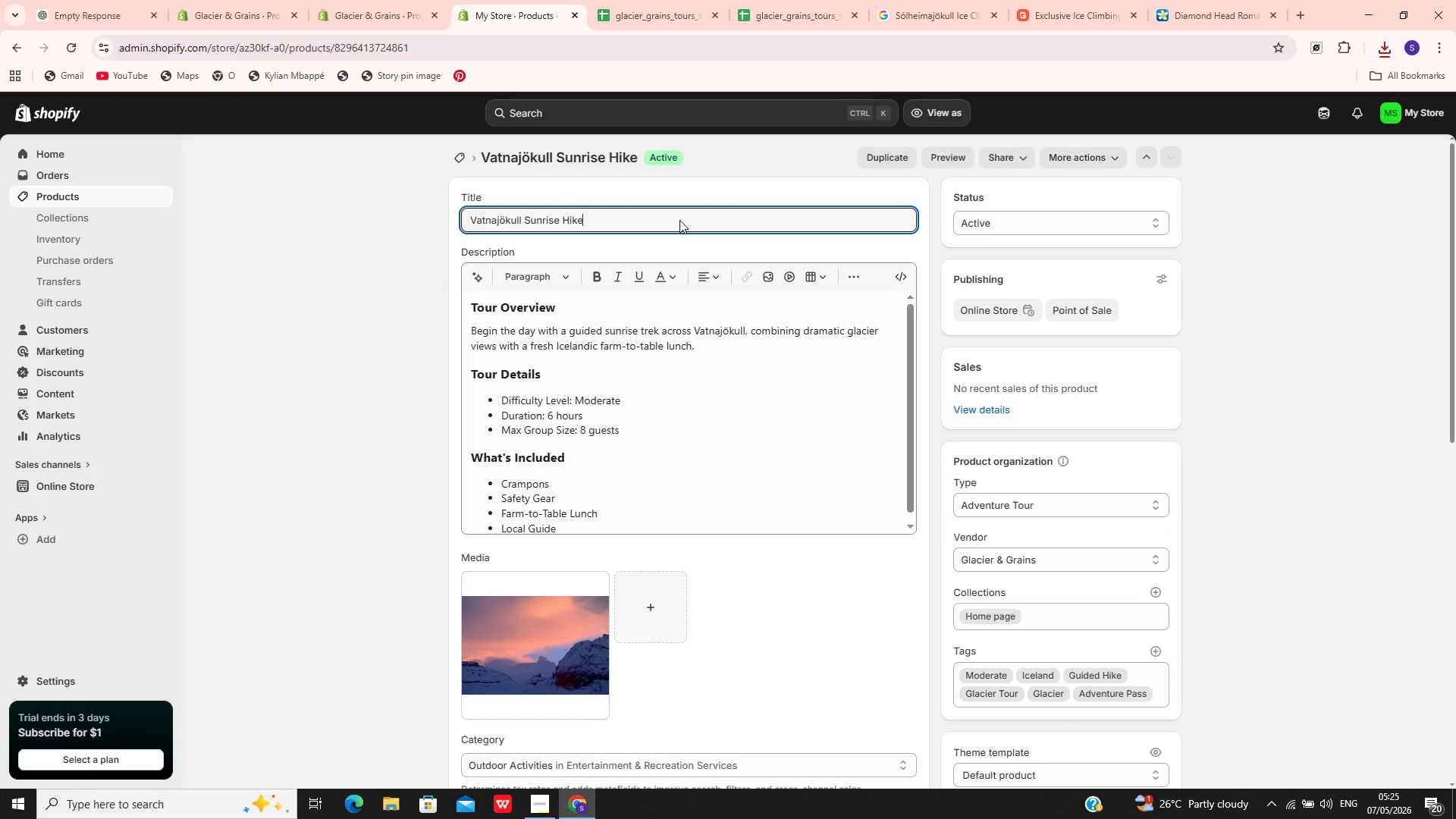 
key(Control+A)
 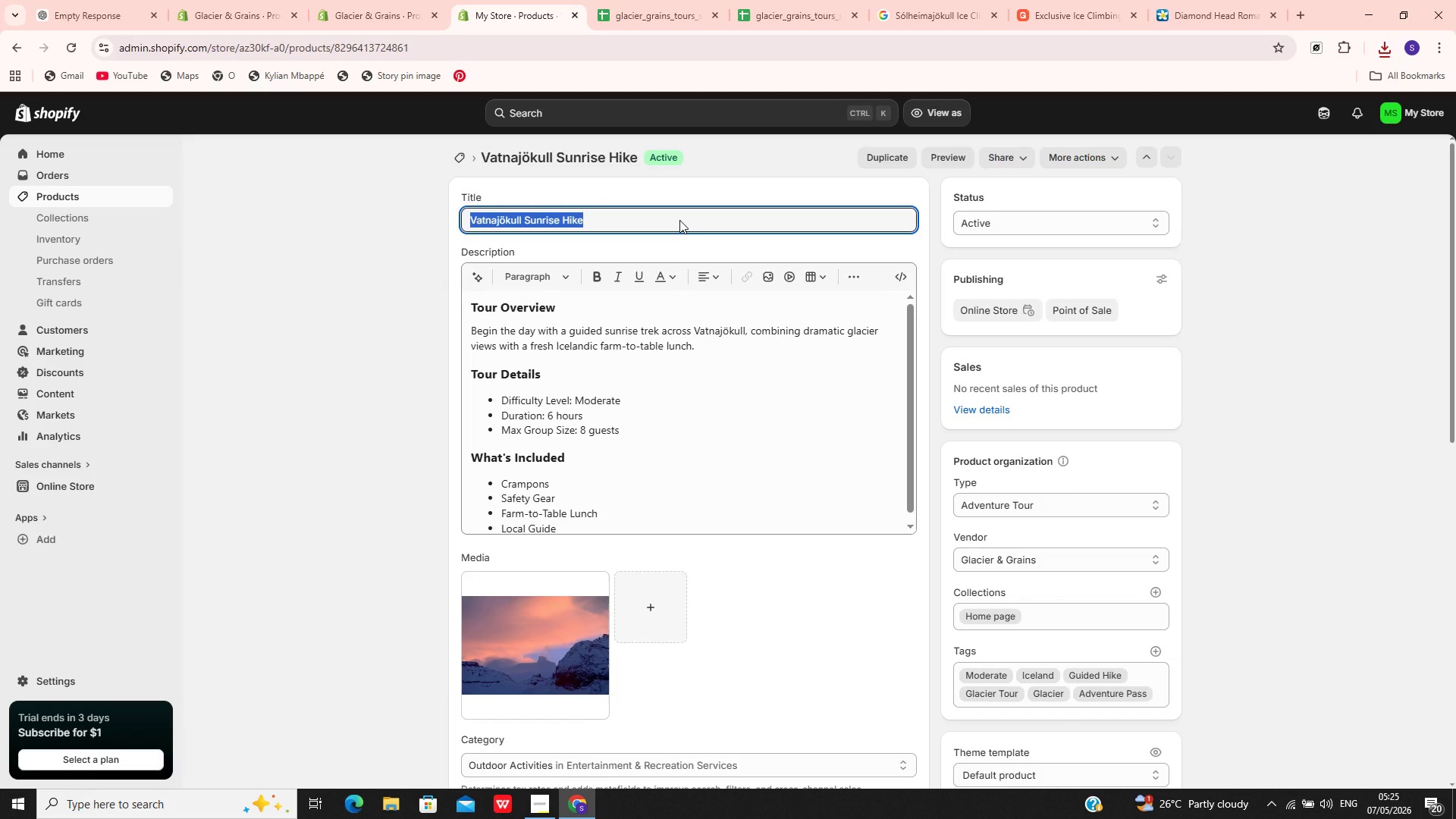 
hold_key(key=C, duration=0.33)
 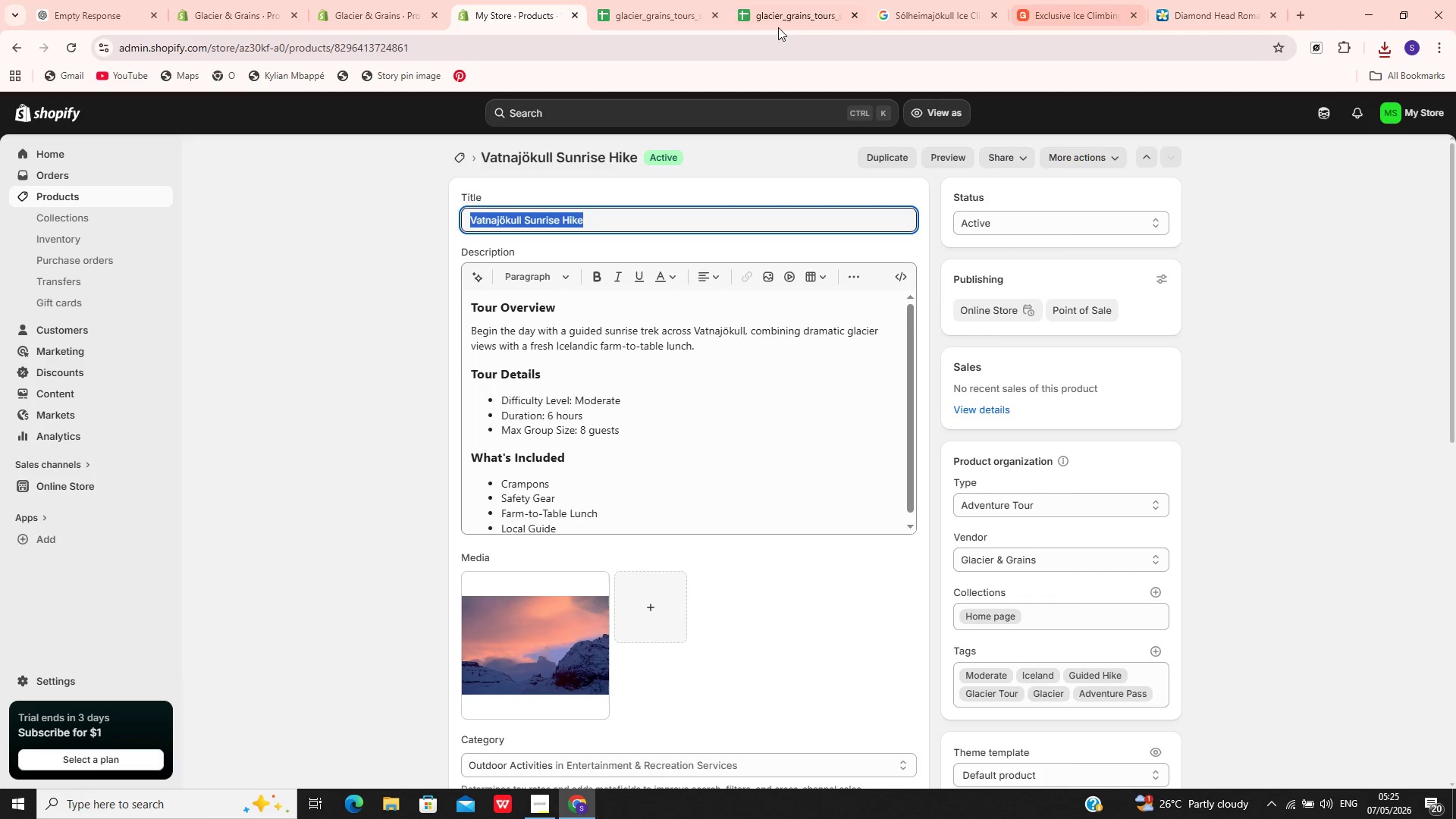 
left_click([786, 0])
 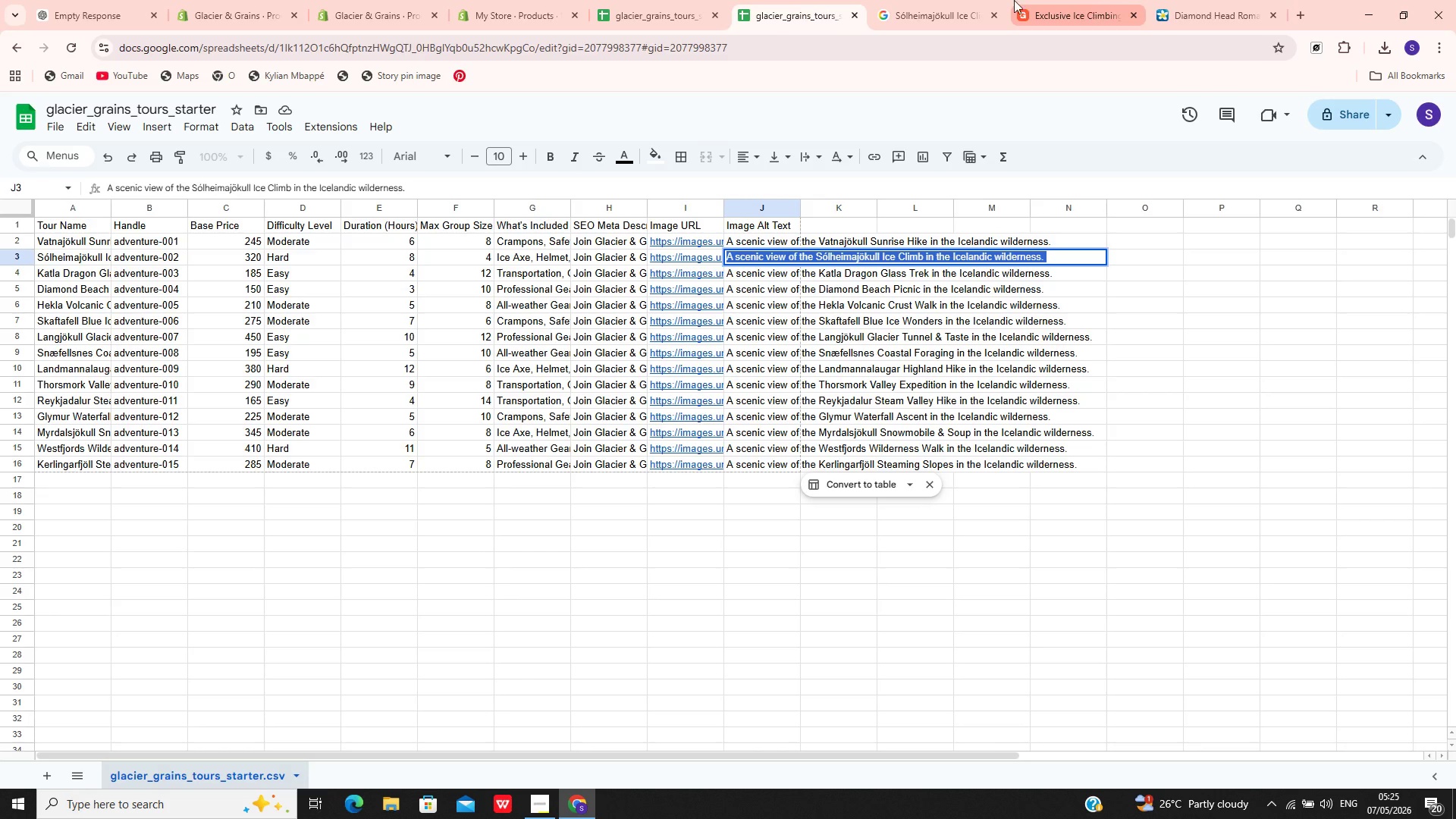 
left_click([897, 2])
 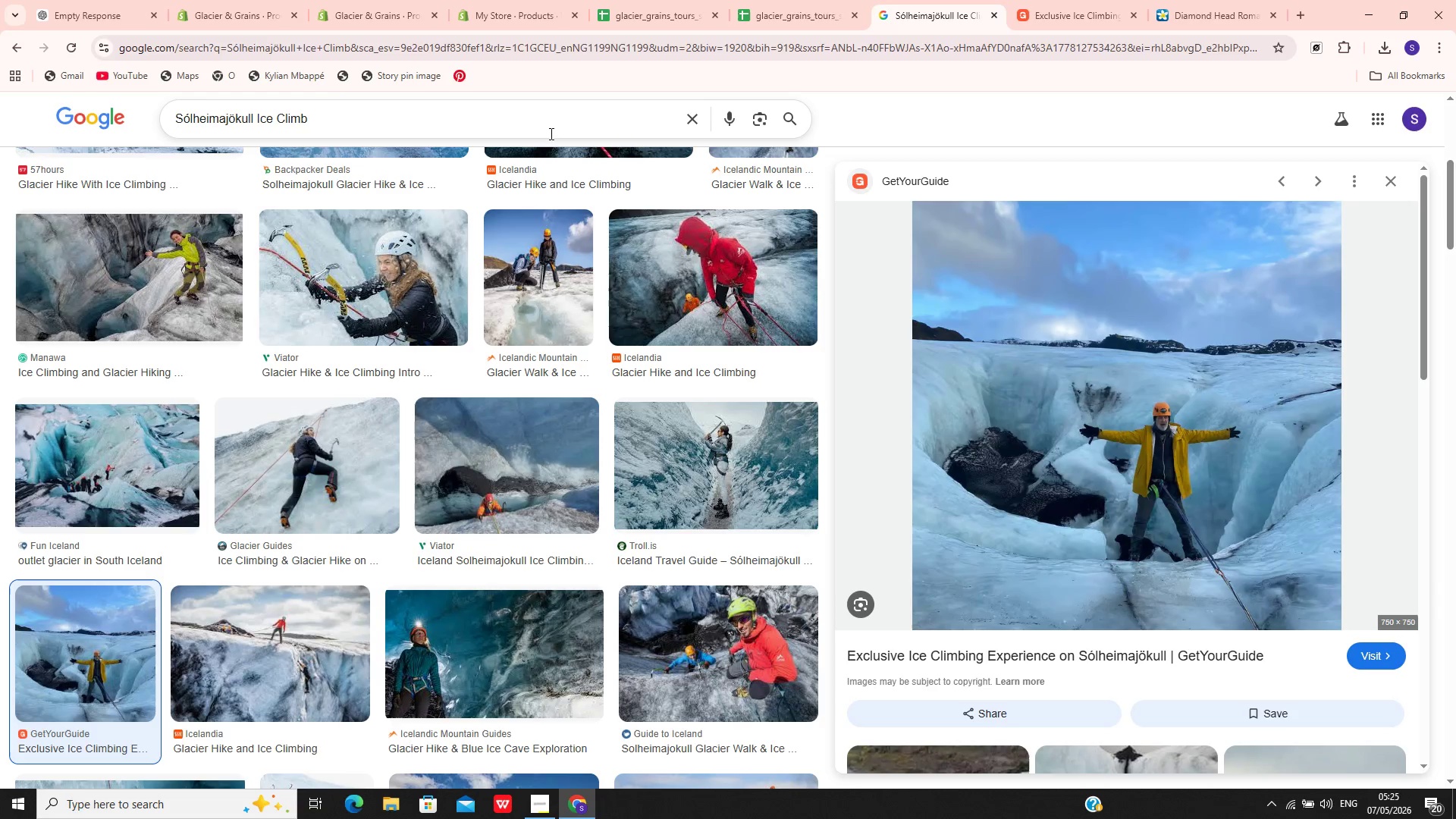 
left_click([550, 133])
 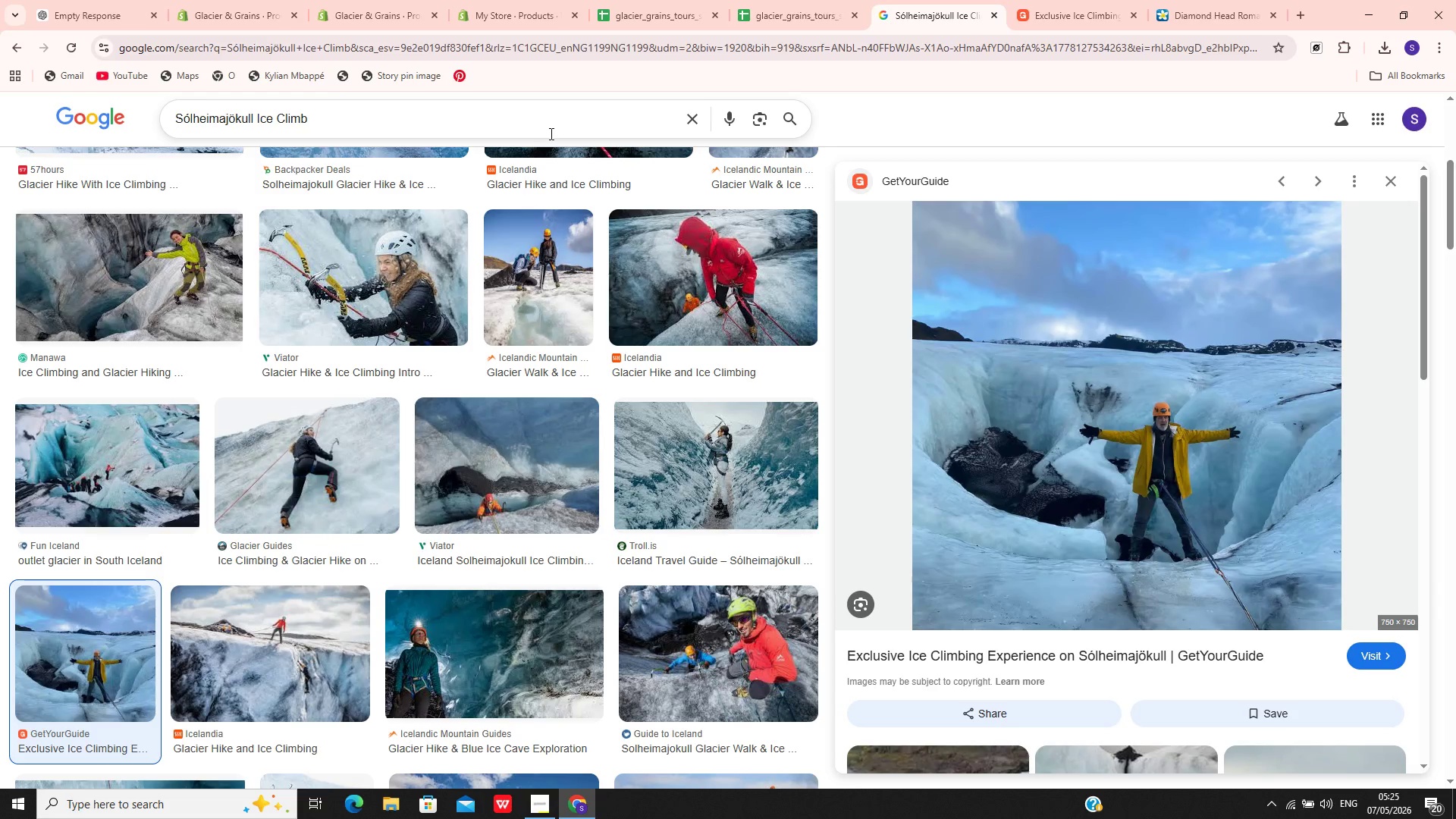 
key(Control+A)
 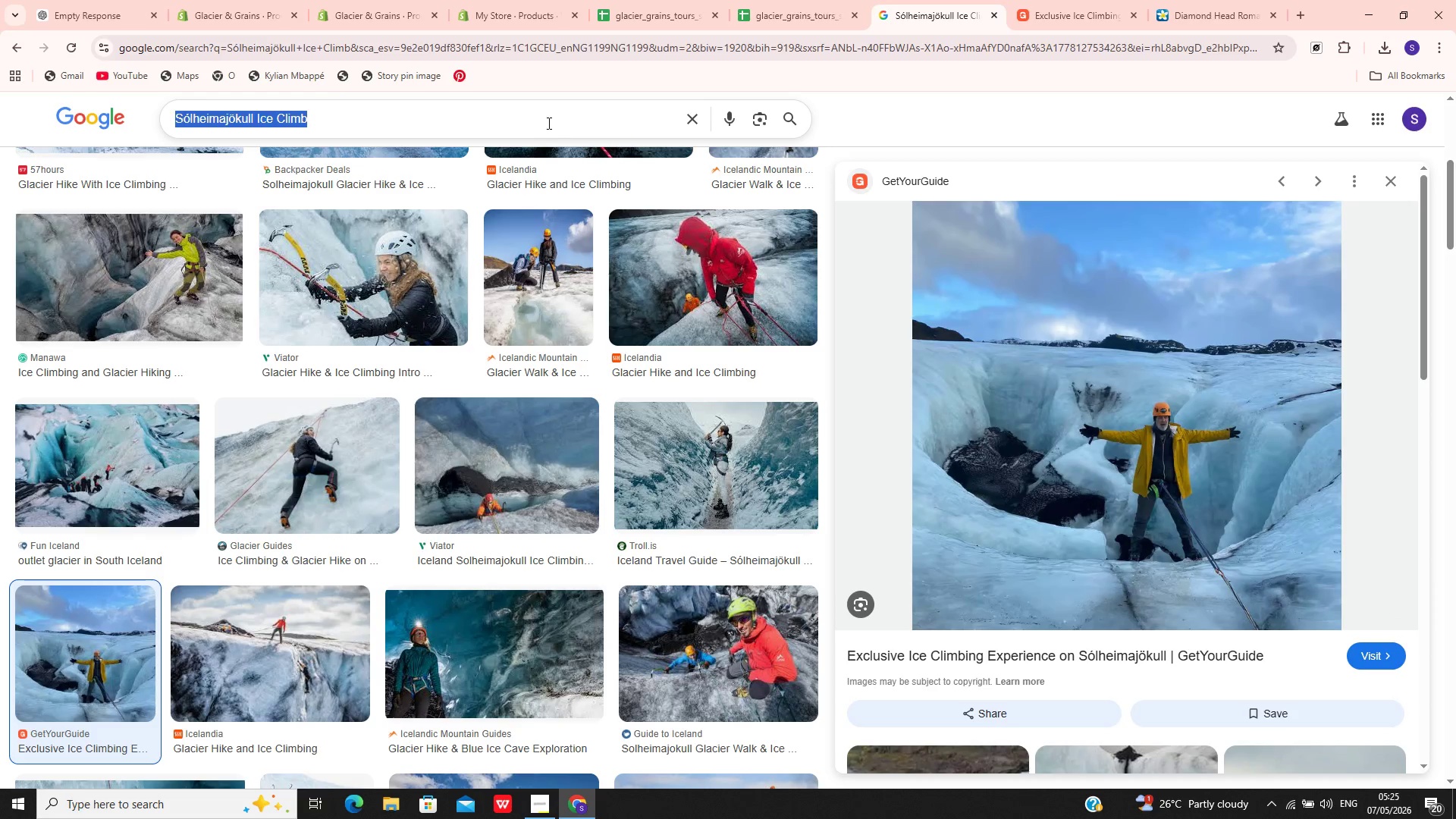 
left_click([548, 121])
 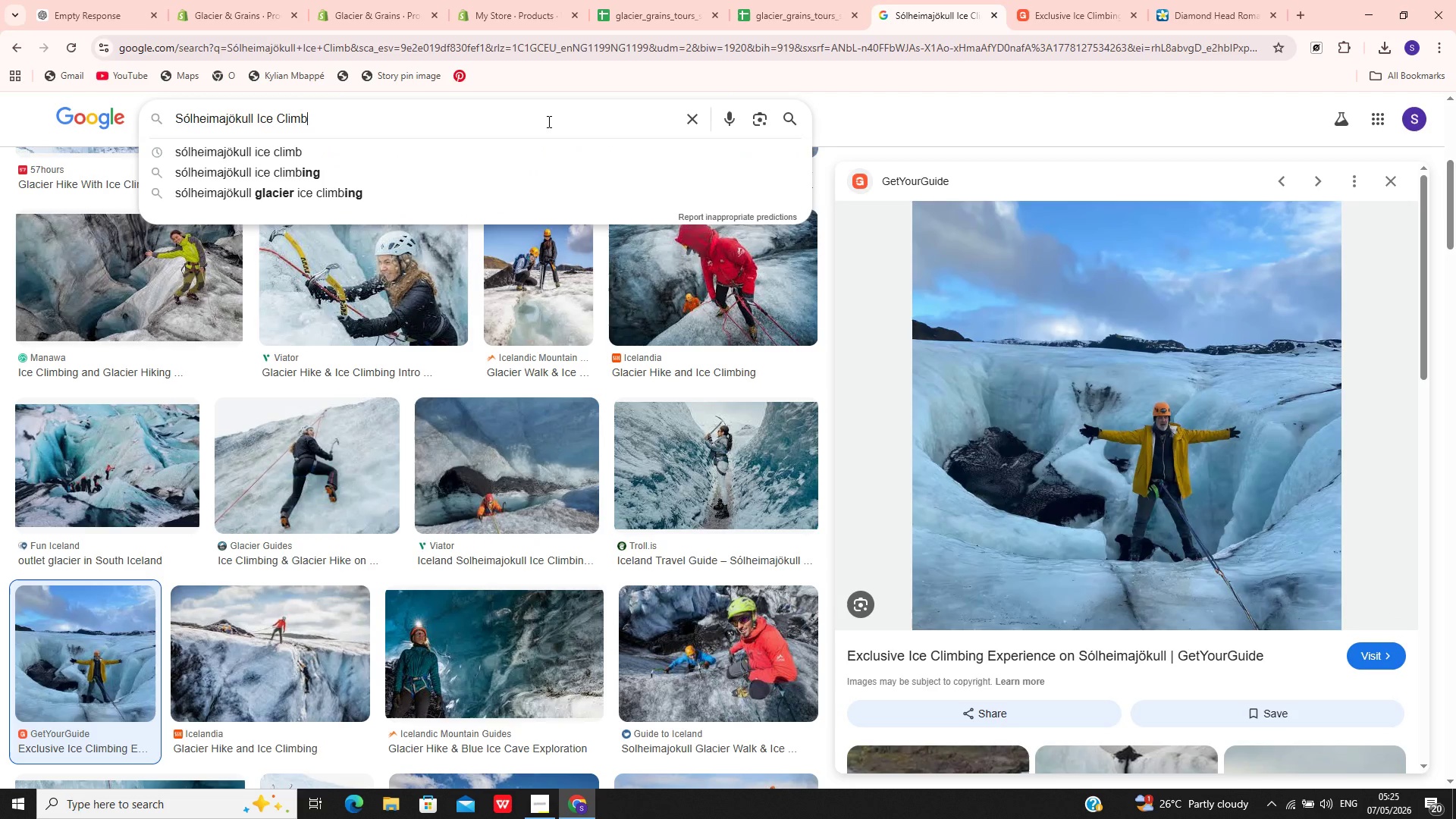 
key(Control+A)
 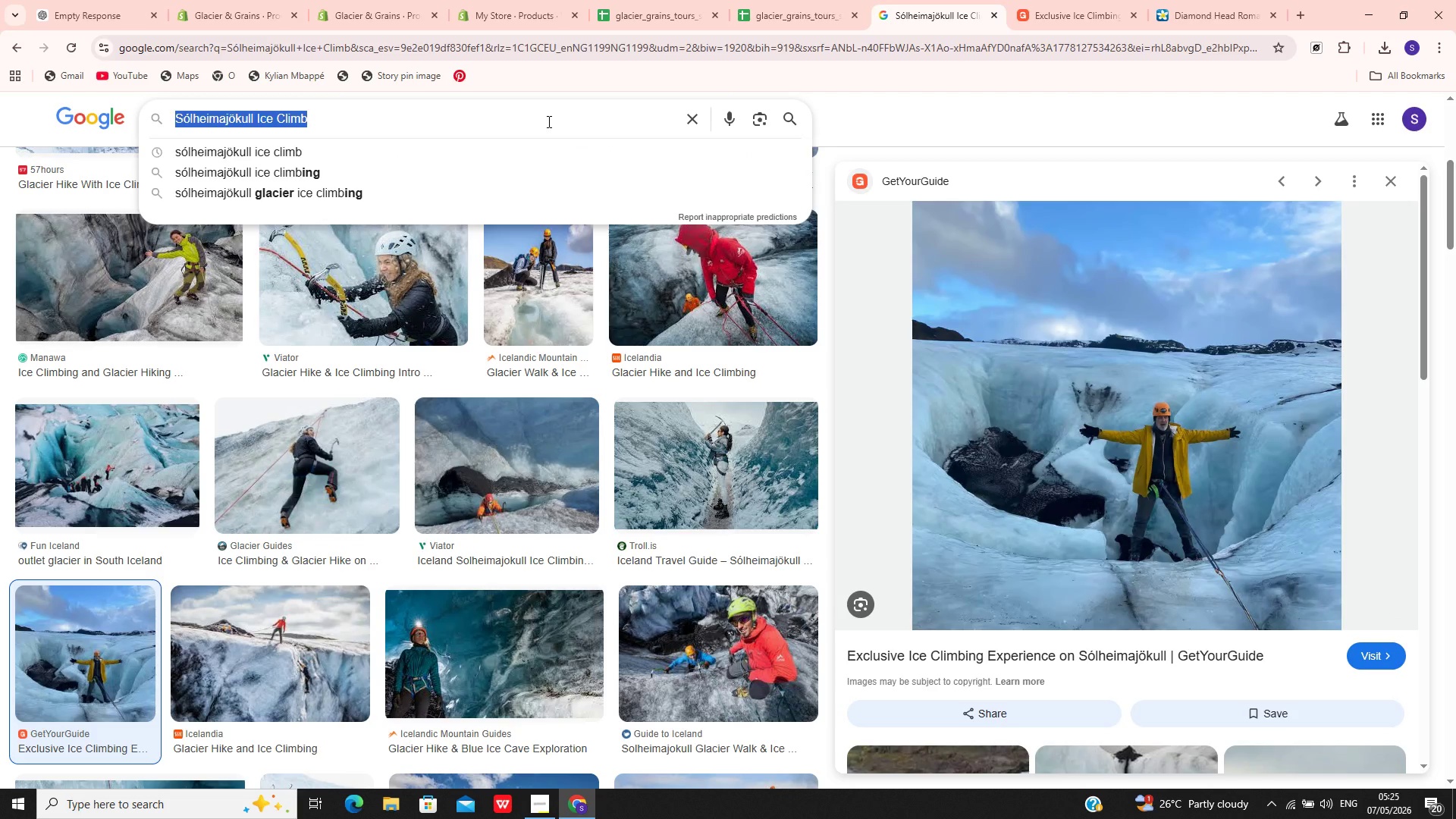 
key(Control+V)
 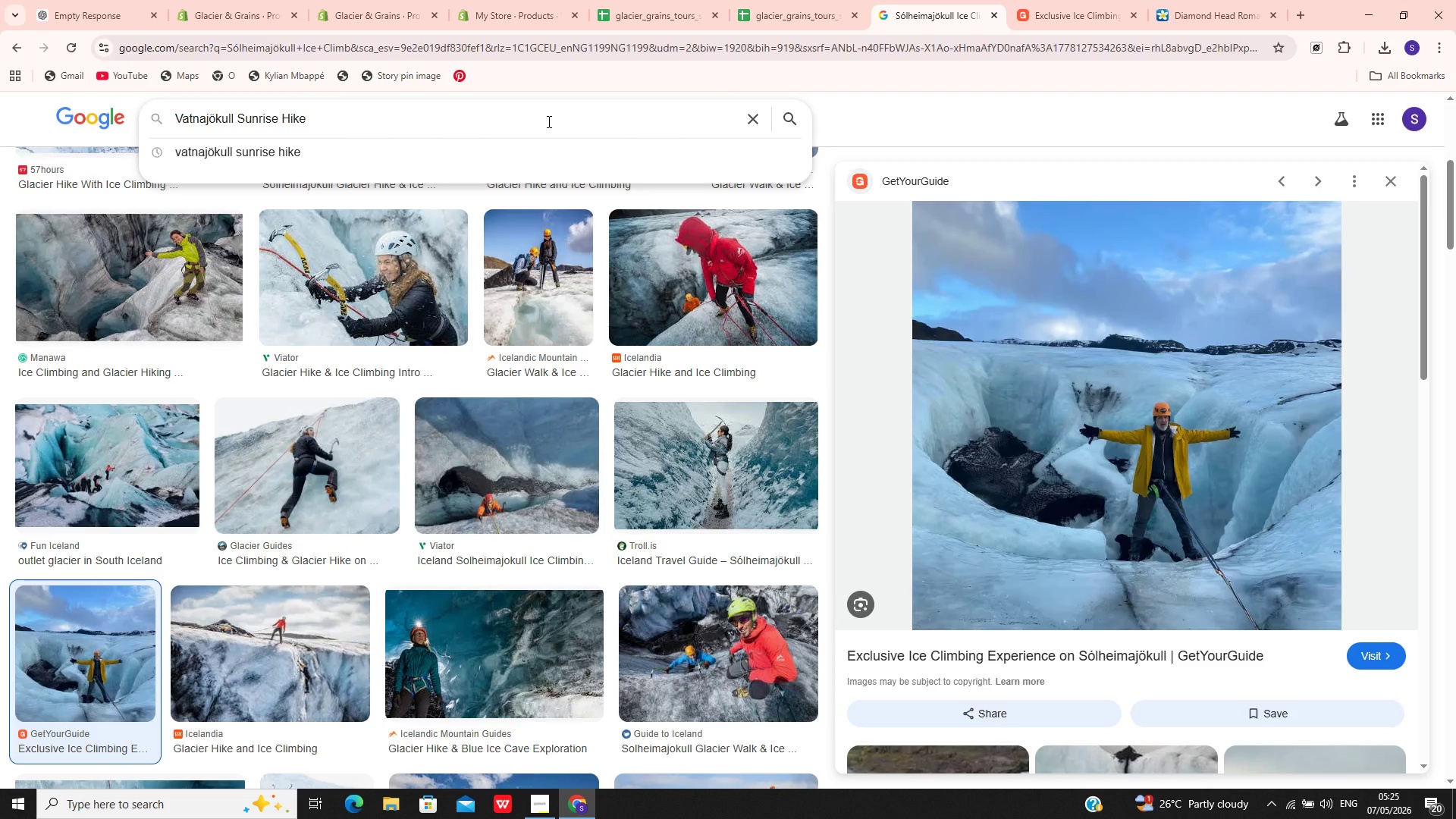 
key(Enter)
 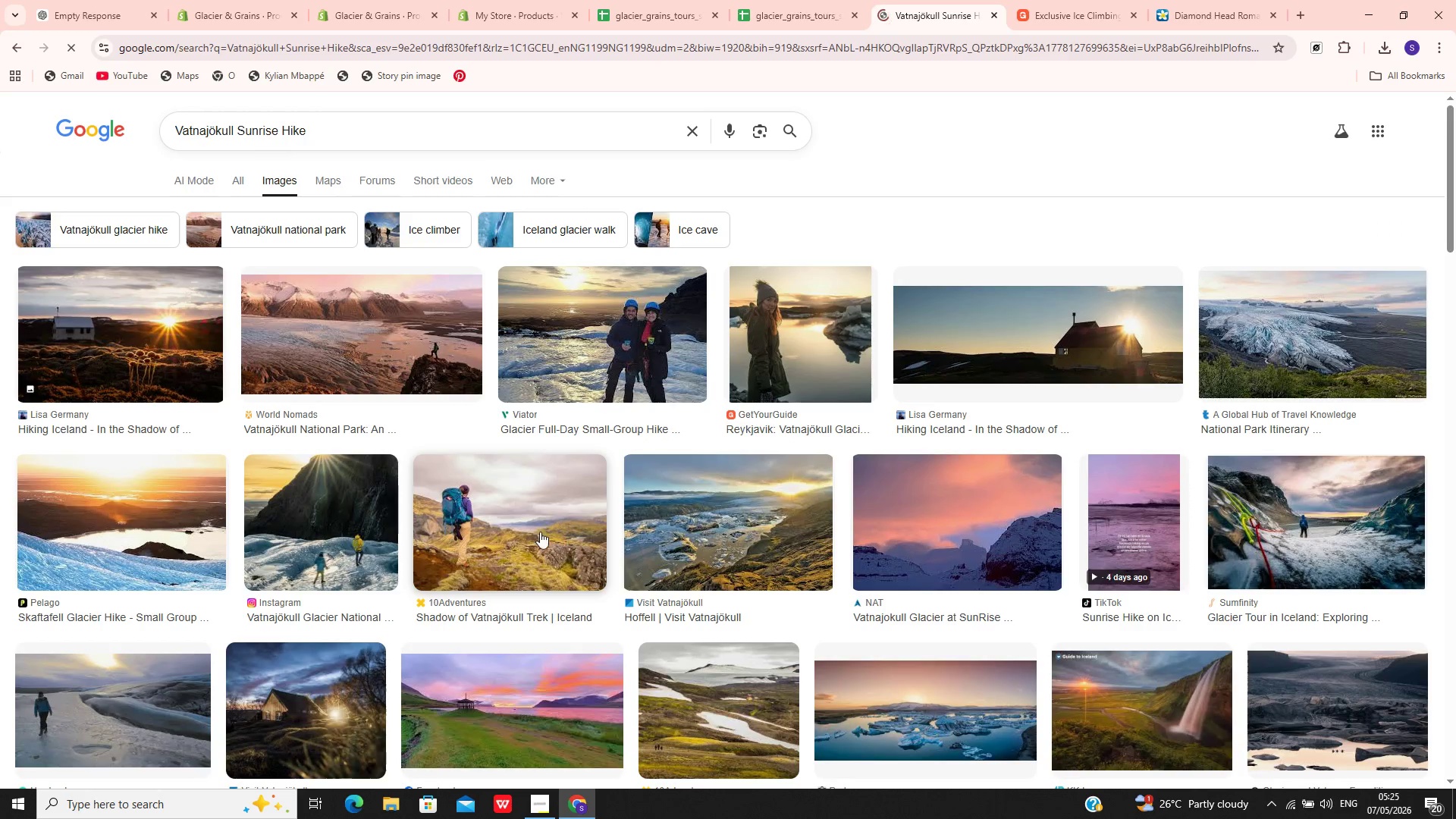 
wait(6.41)
 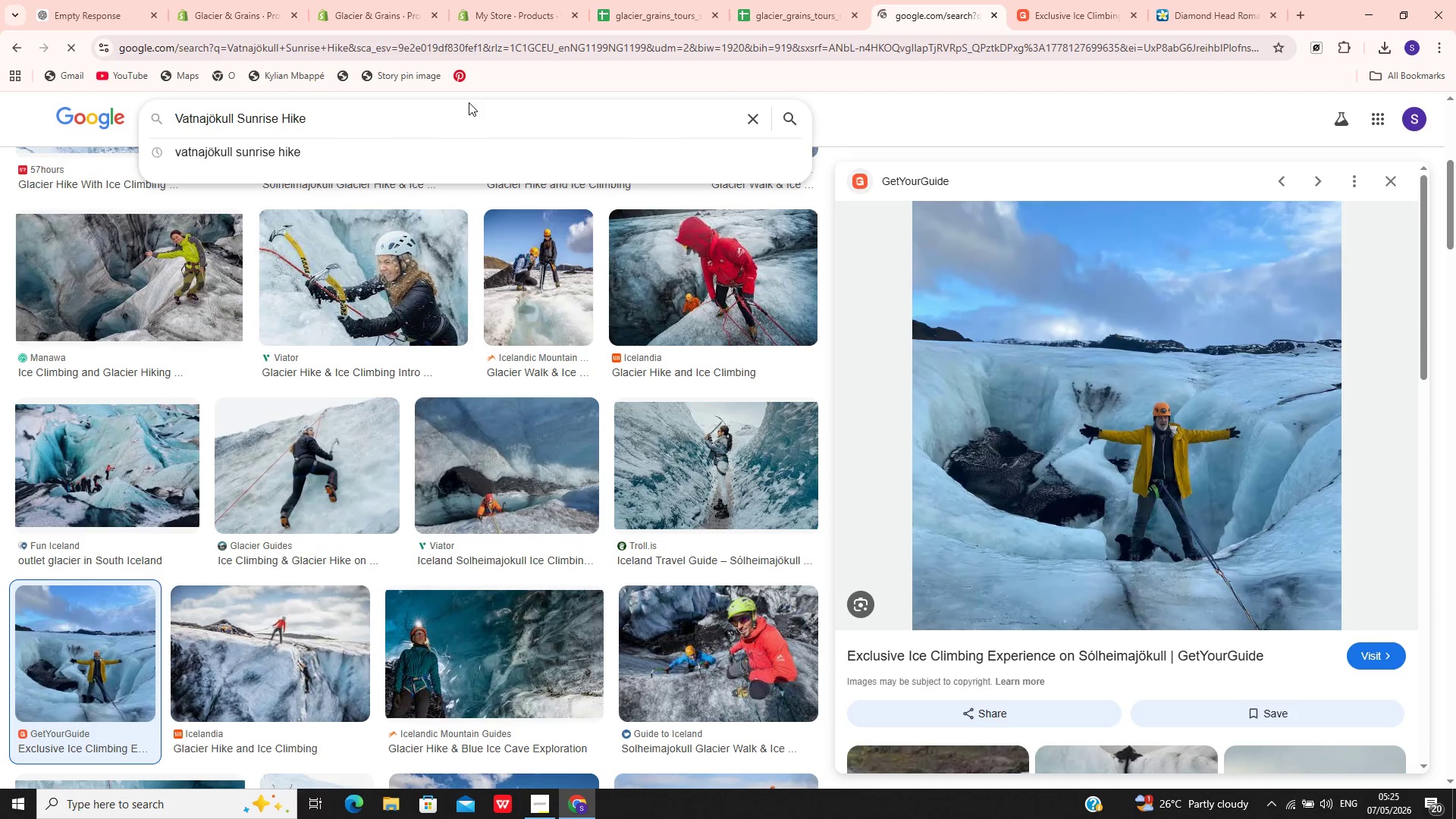 
left_click([169, 714])
 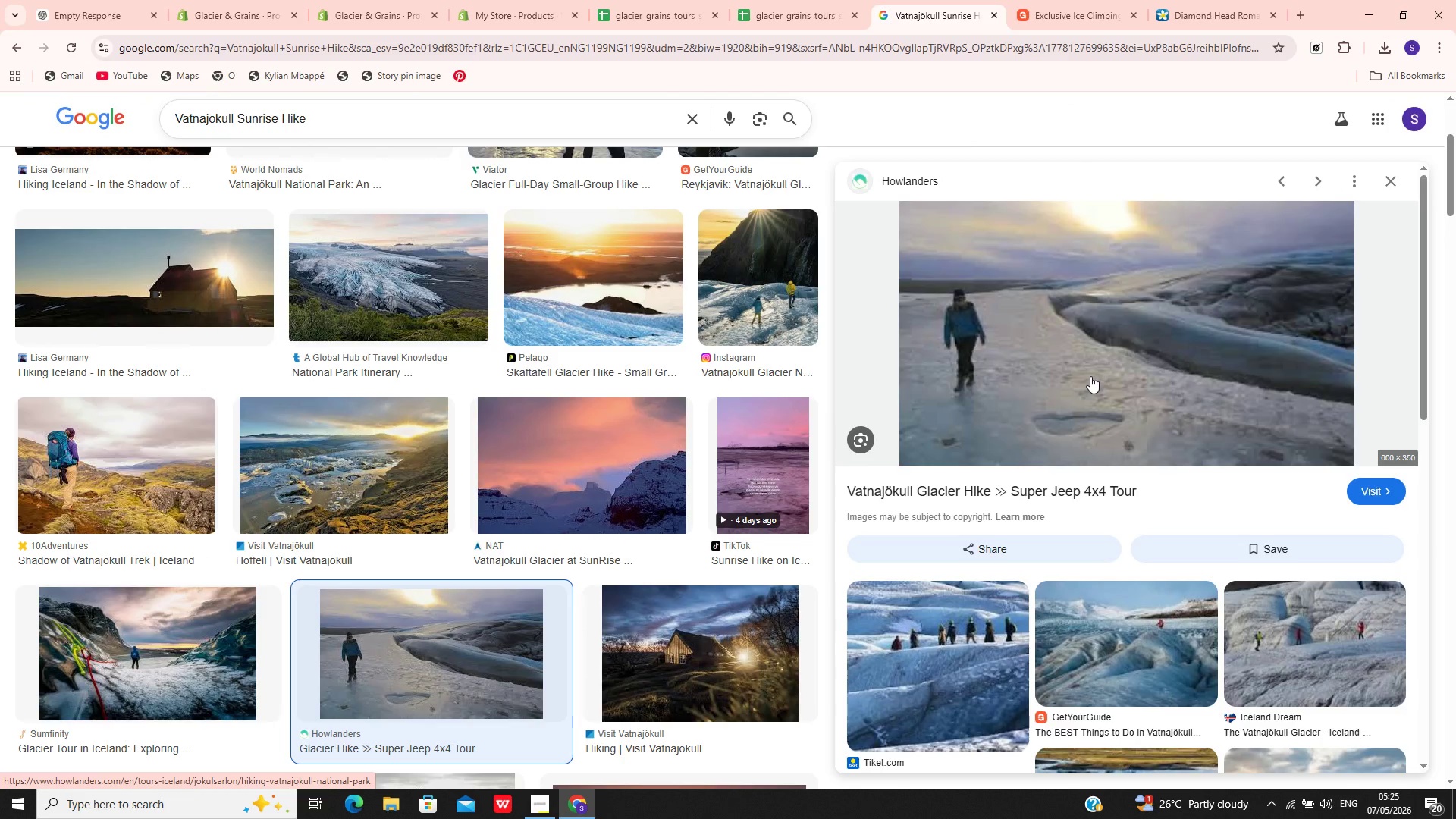 
right_click([1090, 376])
 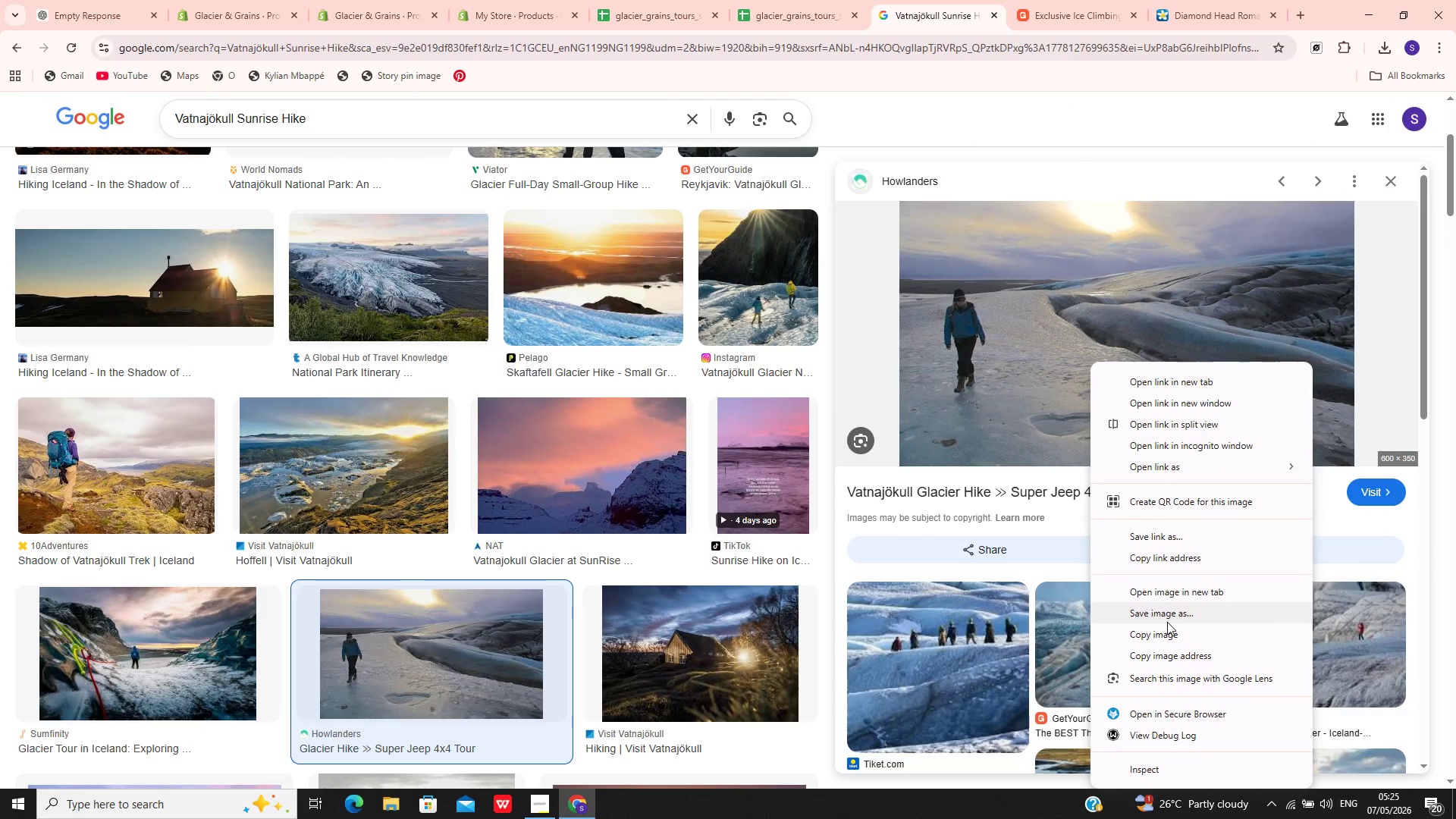 
left_click([1167, 622])
 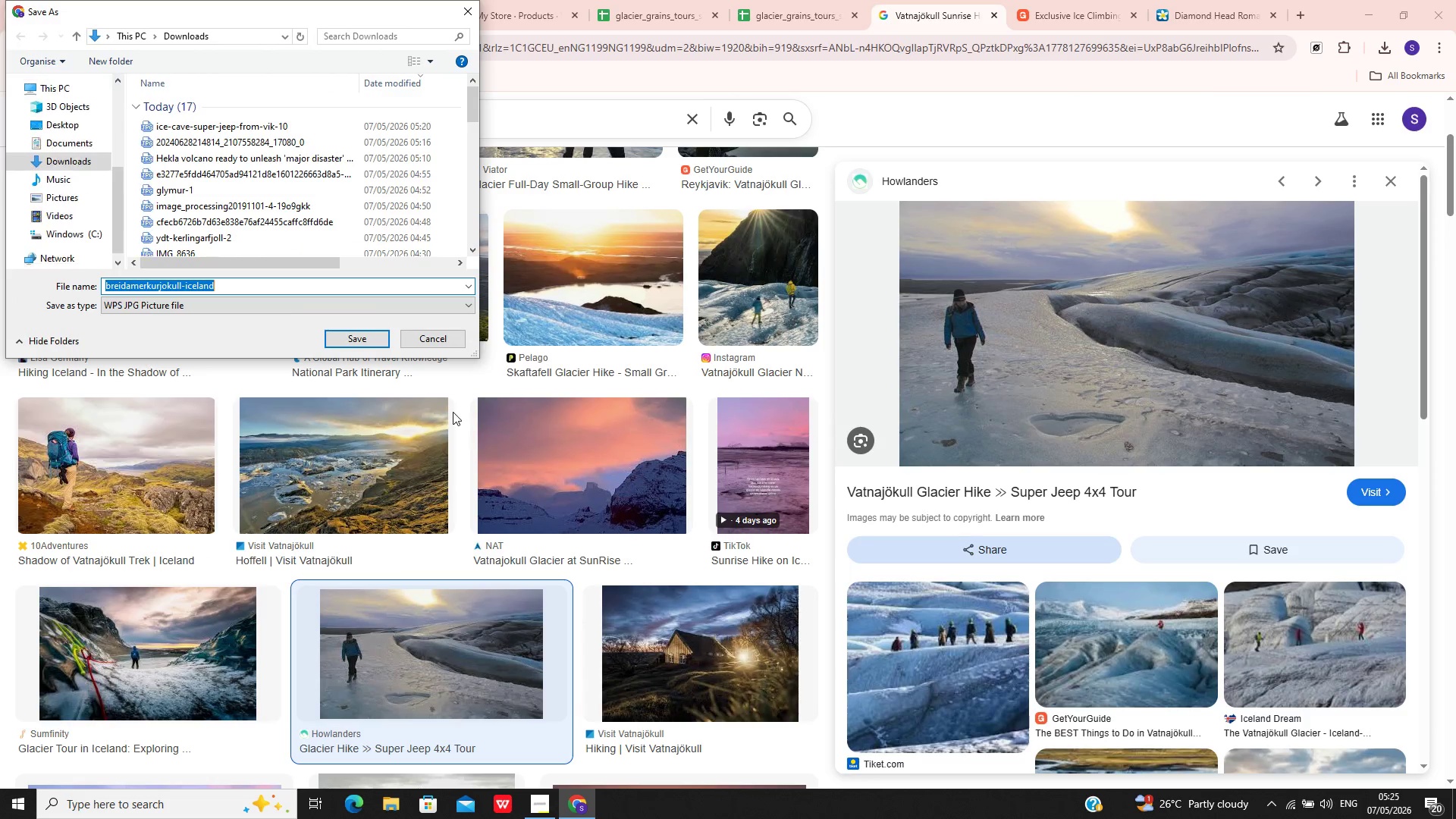 
left_click([364, 338])
 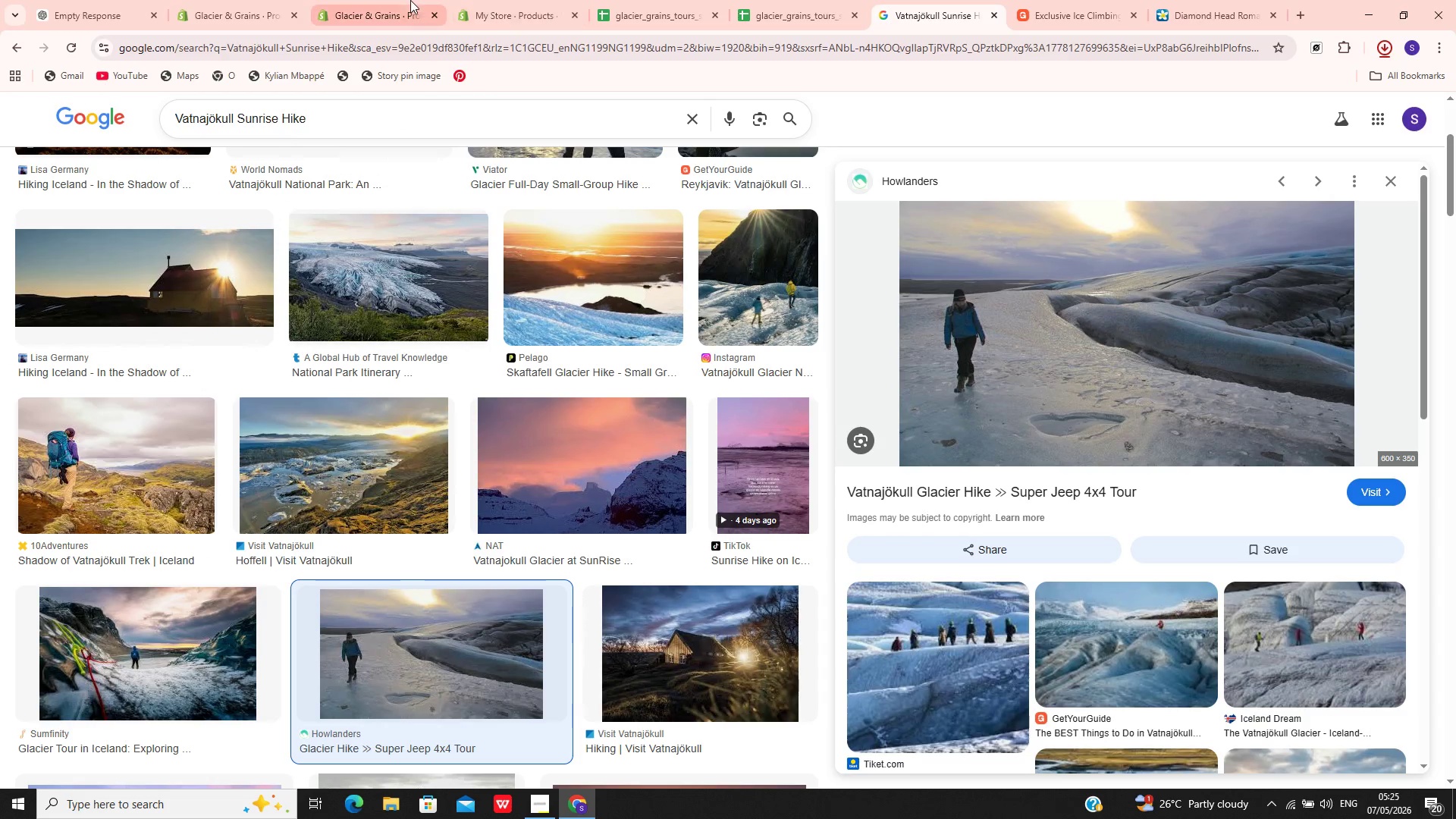 
left_click([494, 0])
 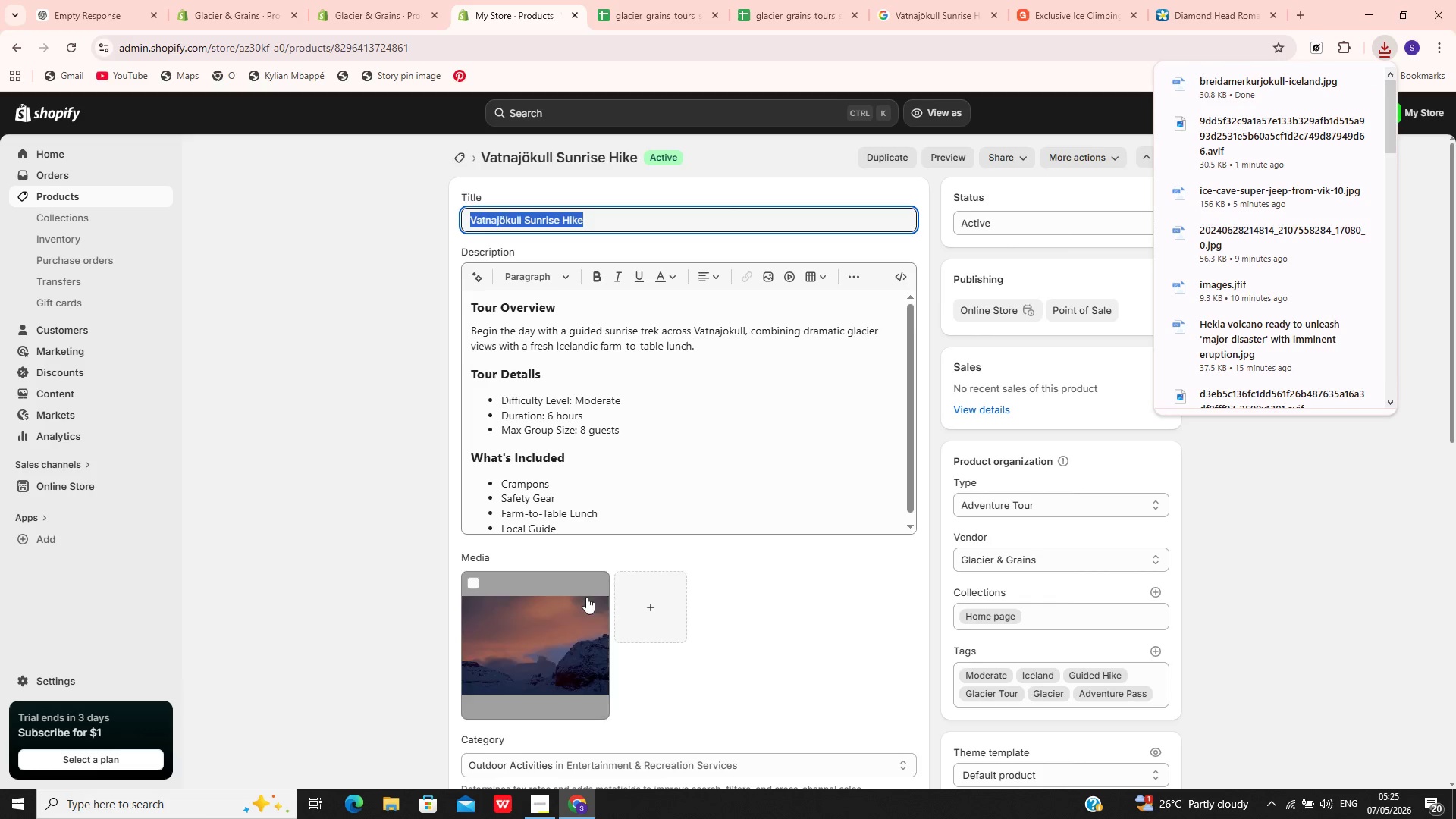 
left_click([639, 598])
 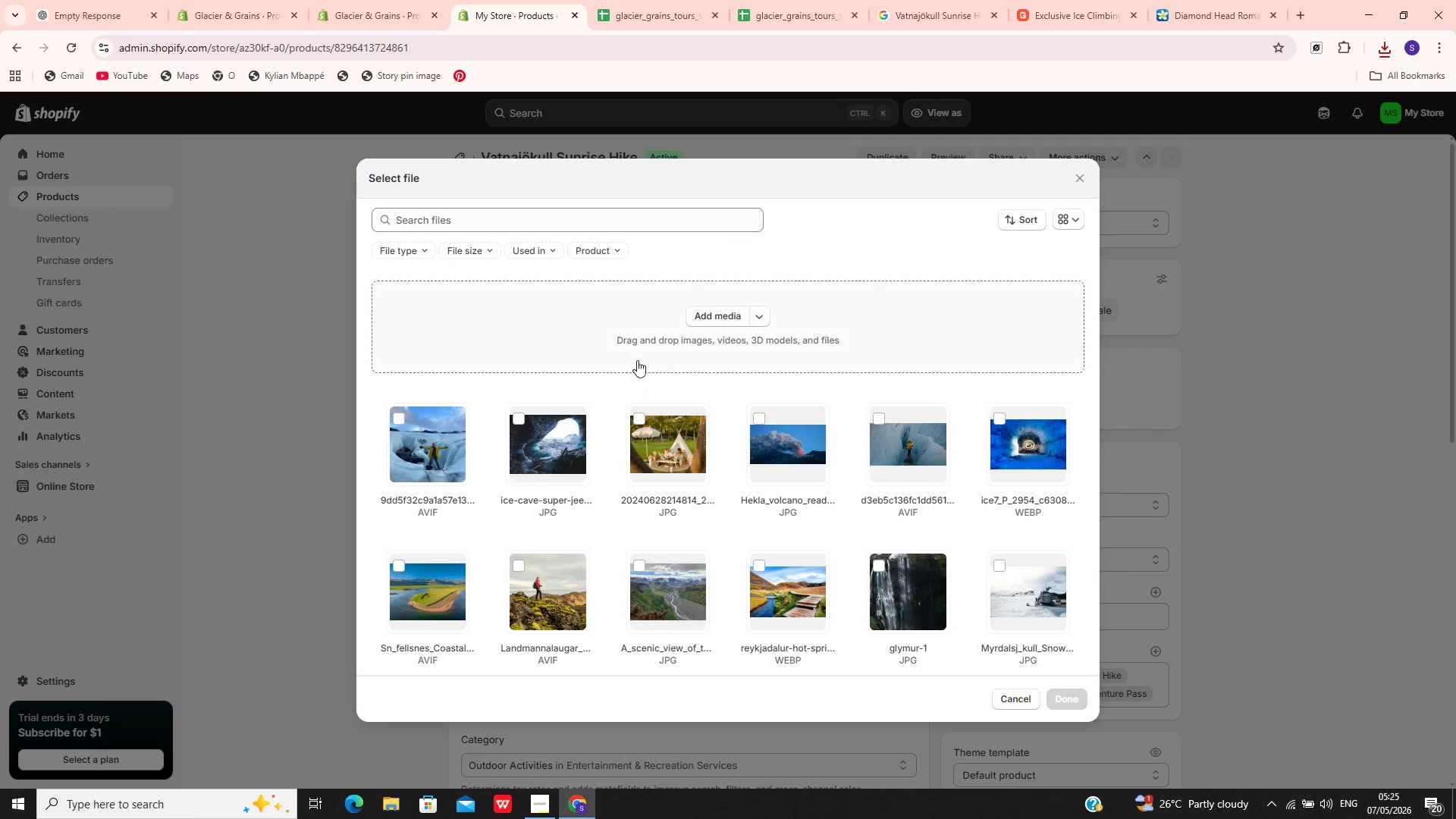 
left_click([647, 334])
 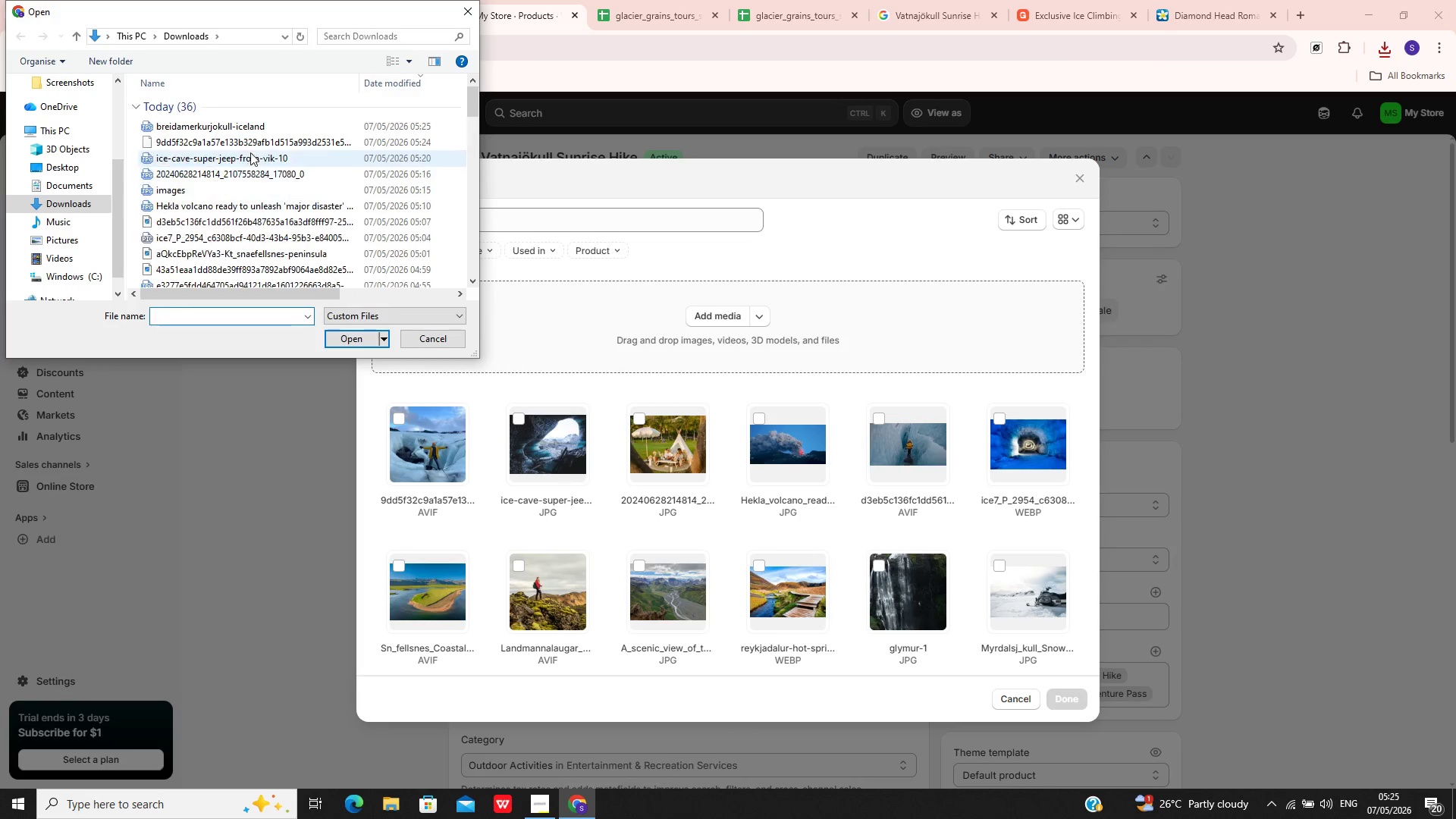 
left_click([254, 132])
 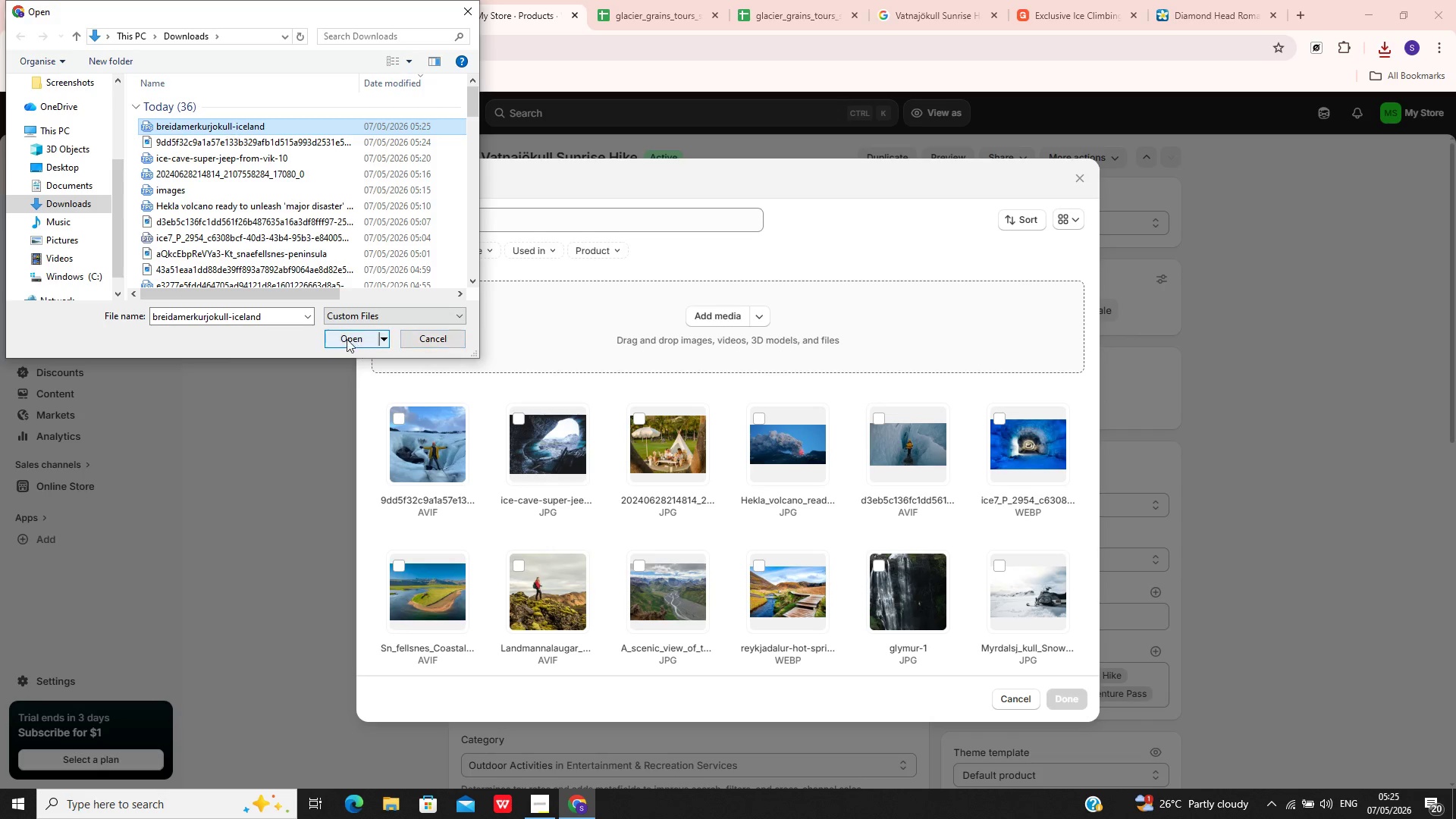 
left_click([342, 335])
 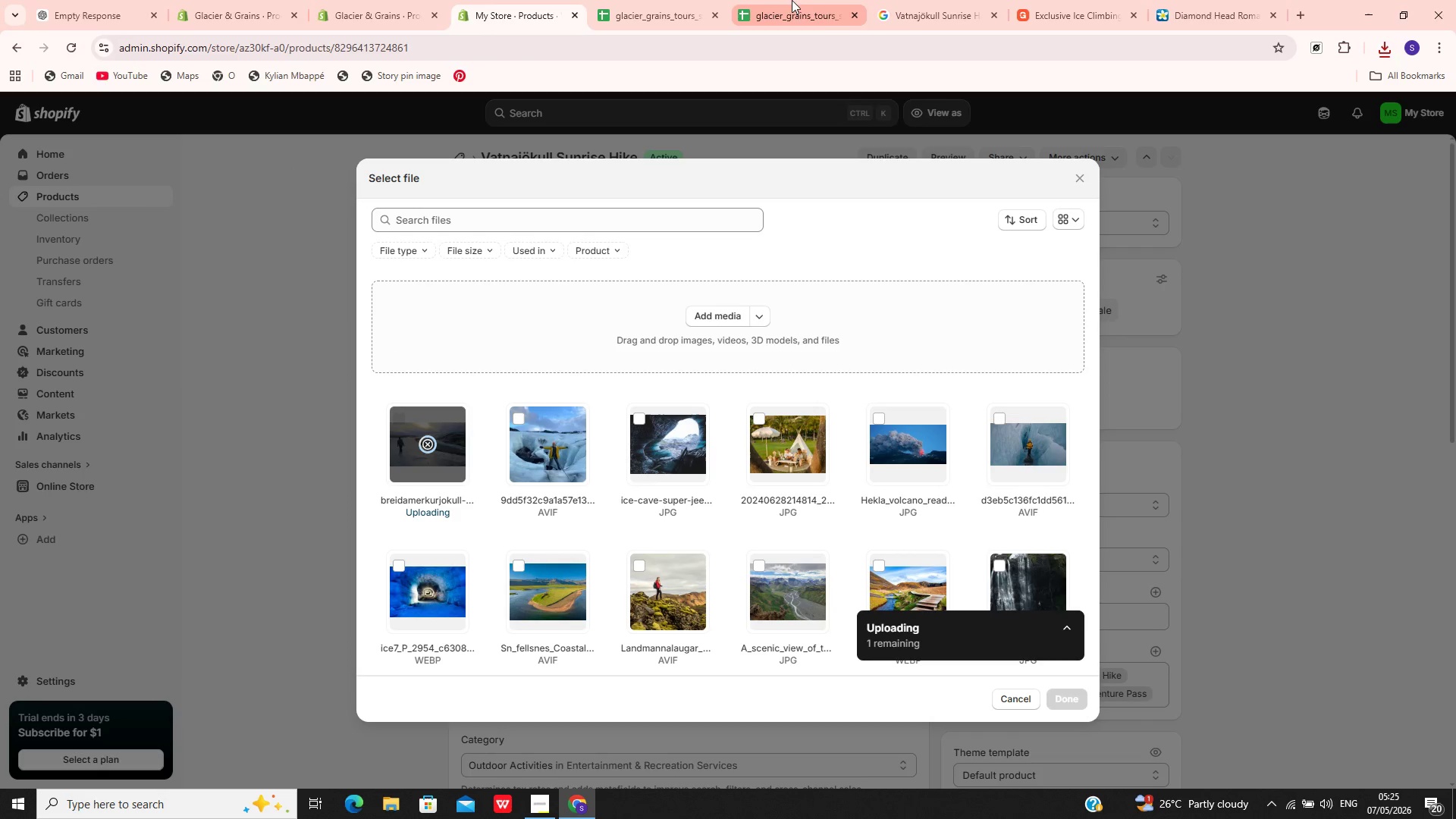 
left_click([791, 0])
 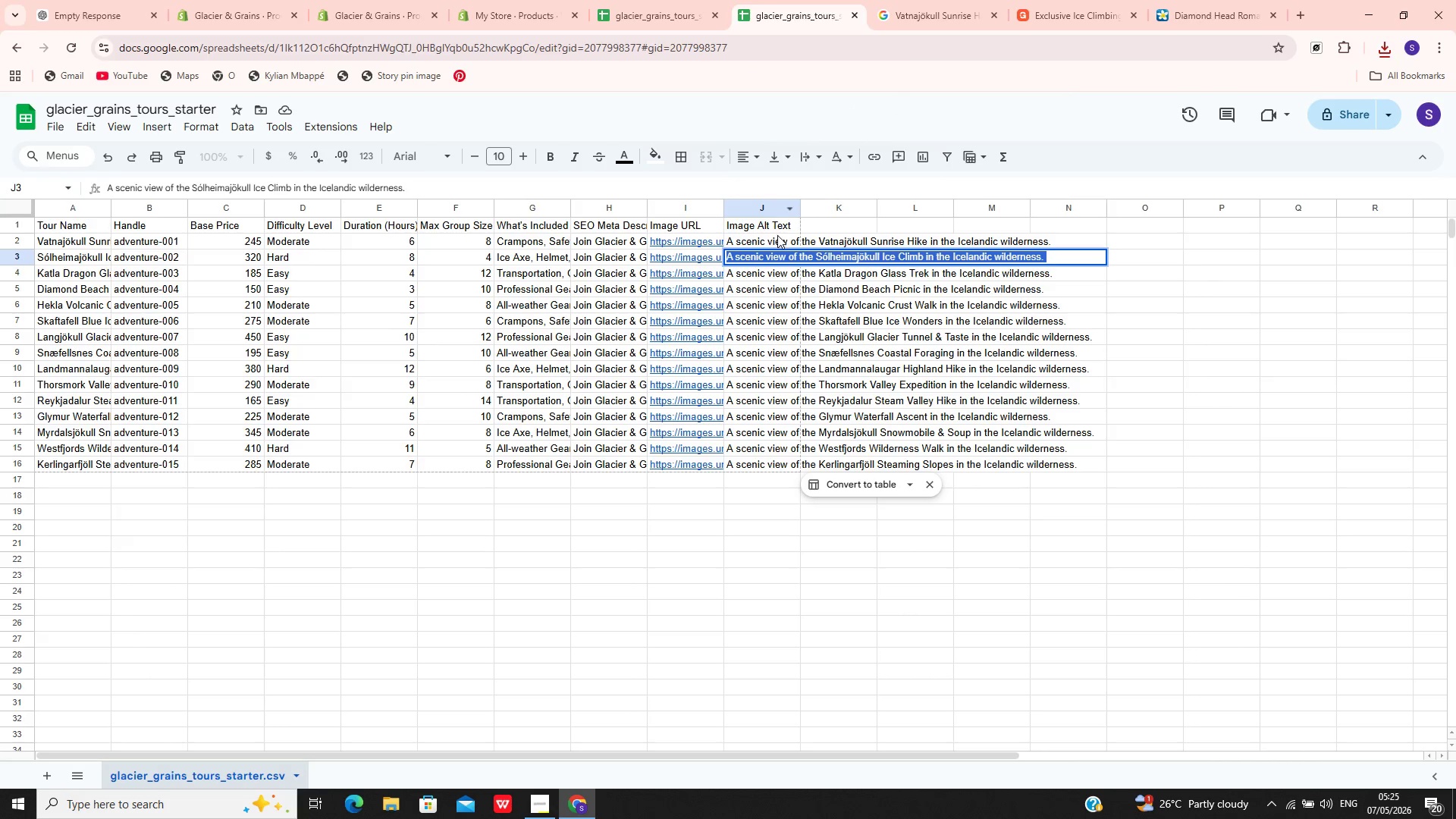 
double_click([777, 236])
 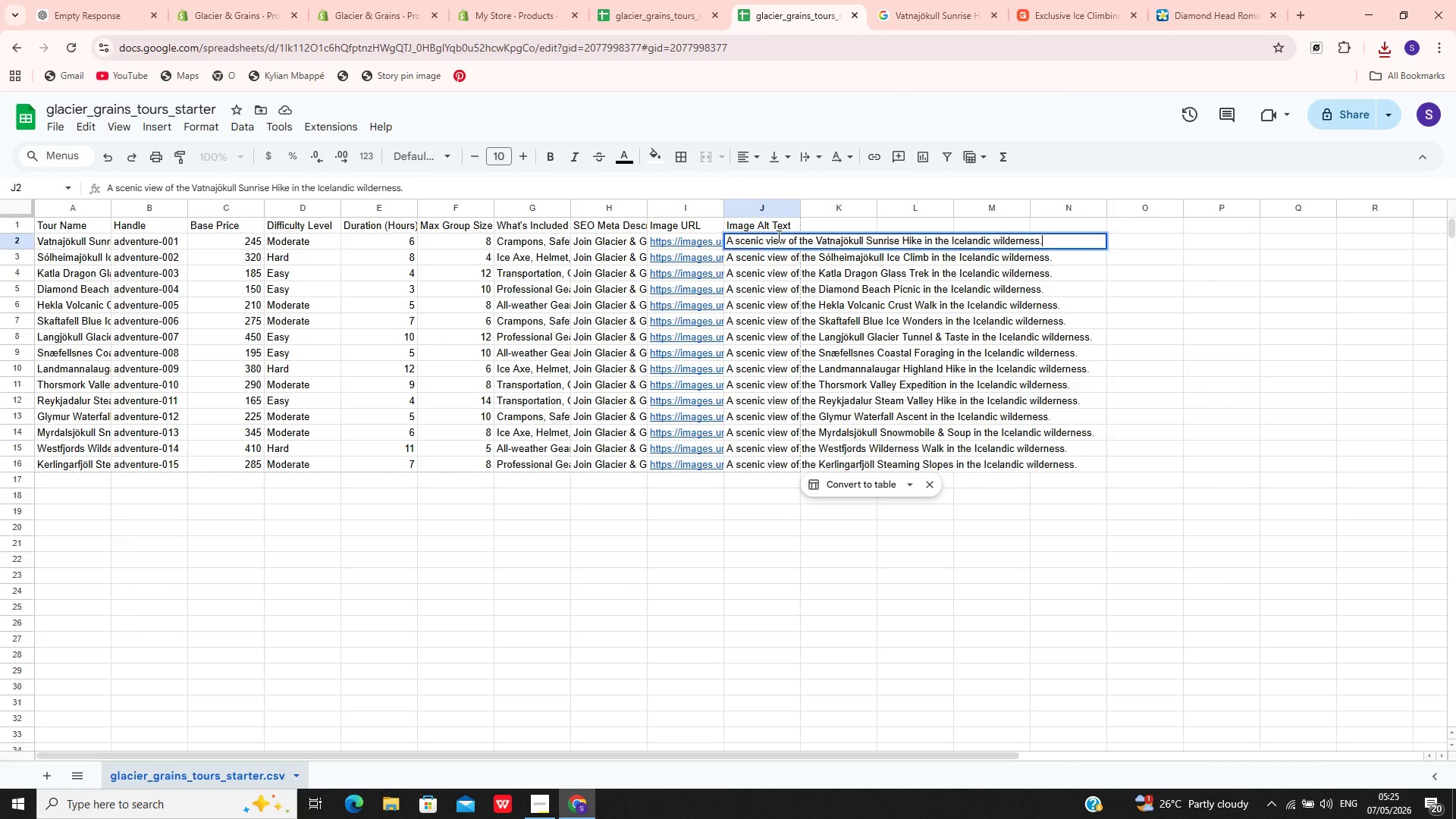 
key(Control+A)
 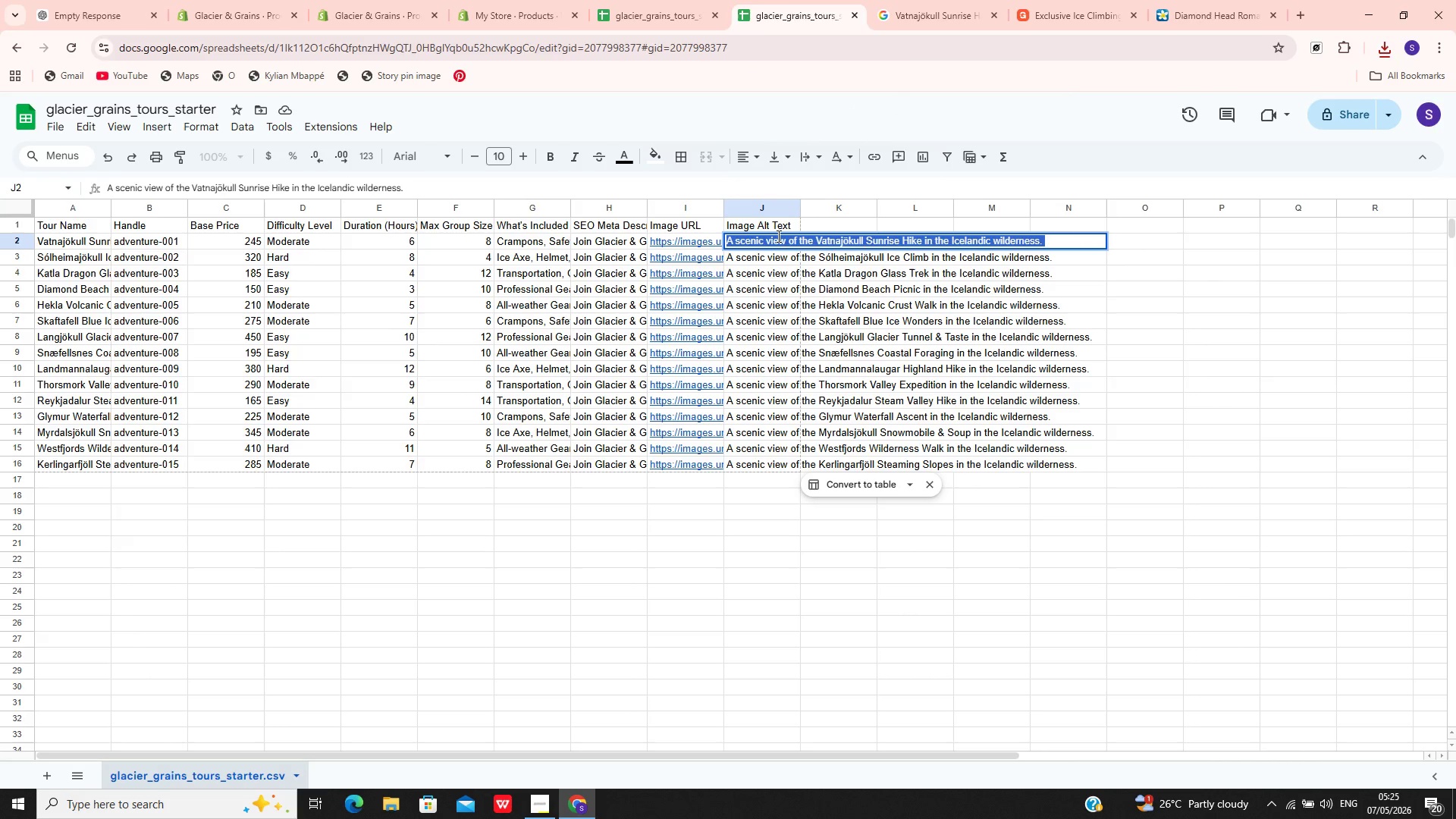 
key(Control+C)
 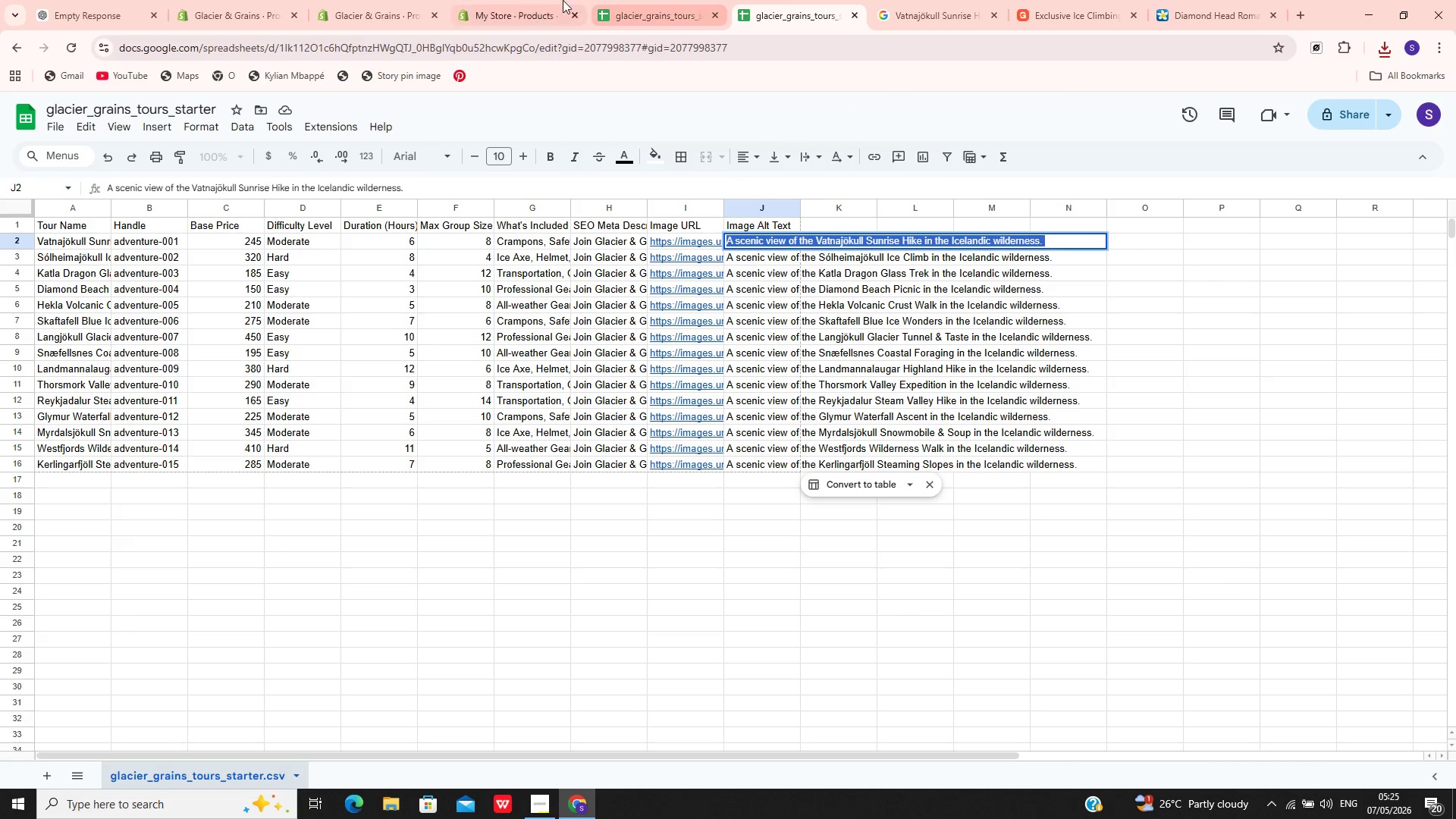 
left_click([554, 0])
 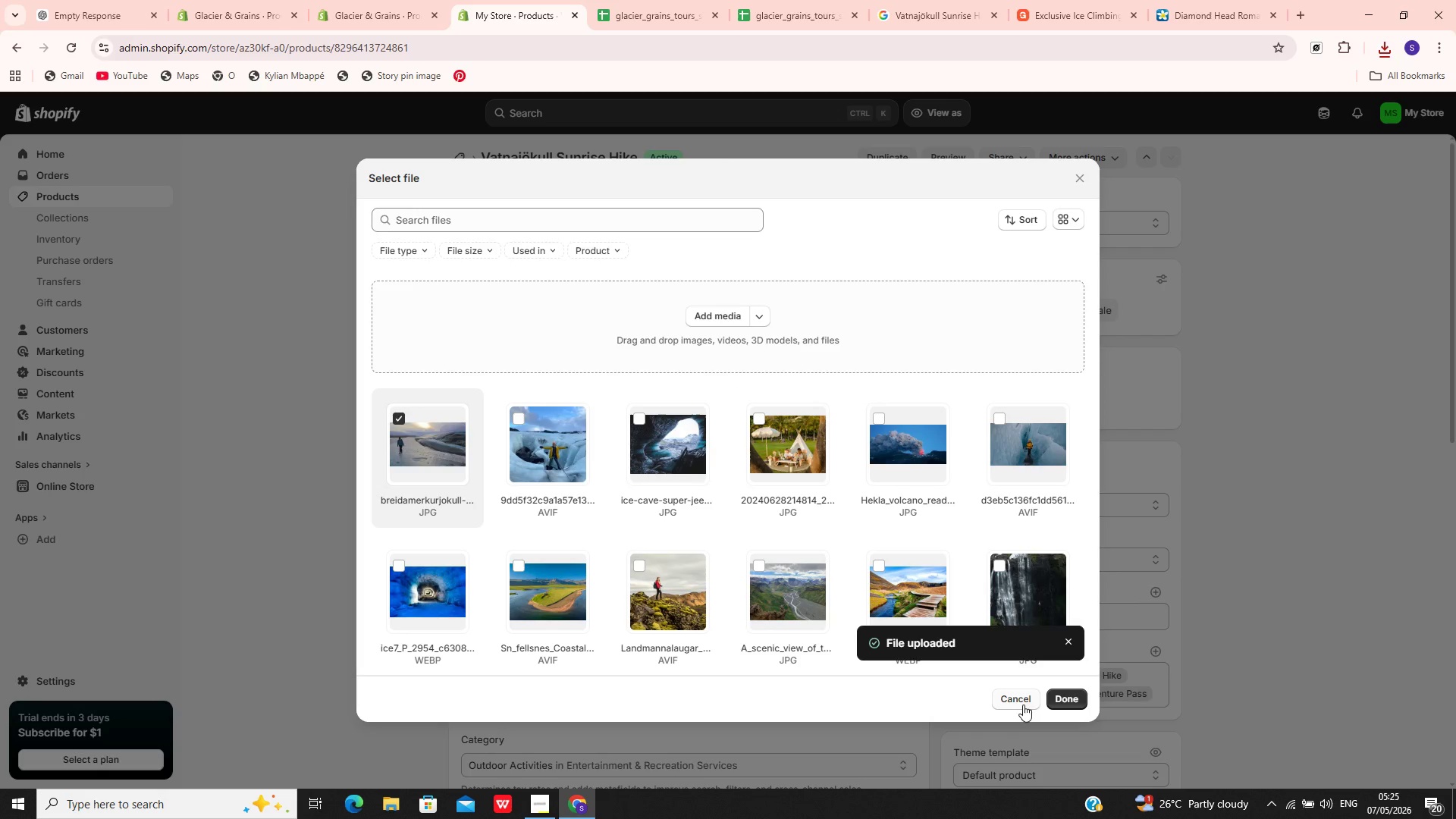 
left_click([1072, 698])
 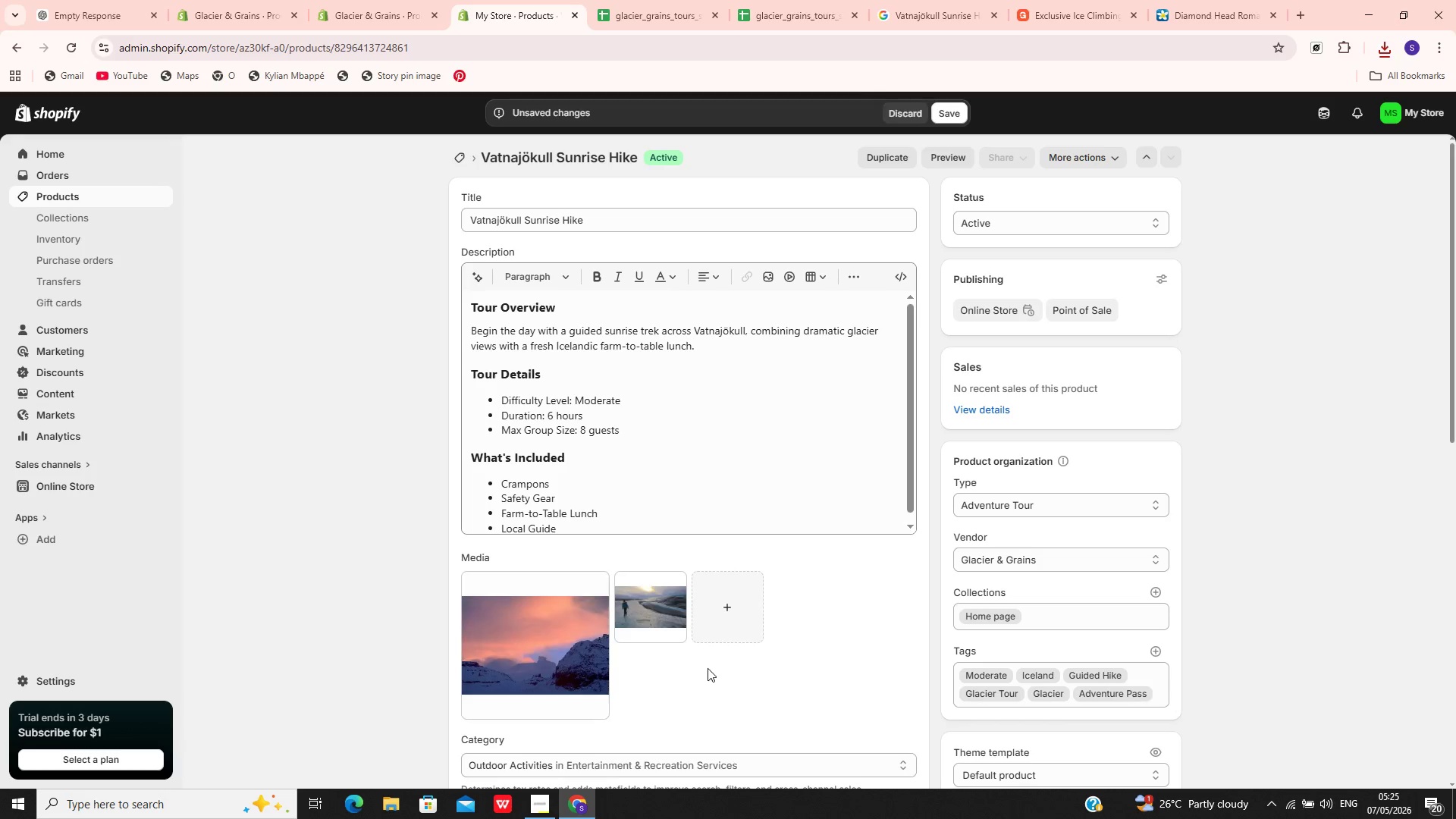 
left_click([657, 612])
 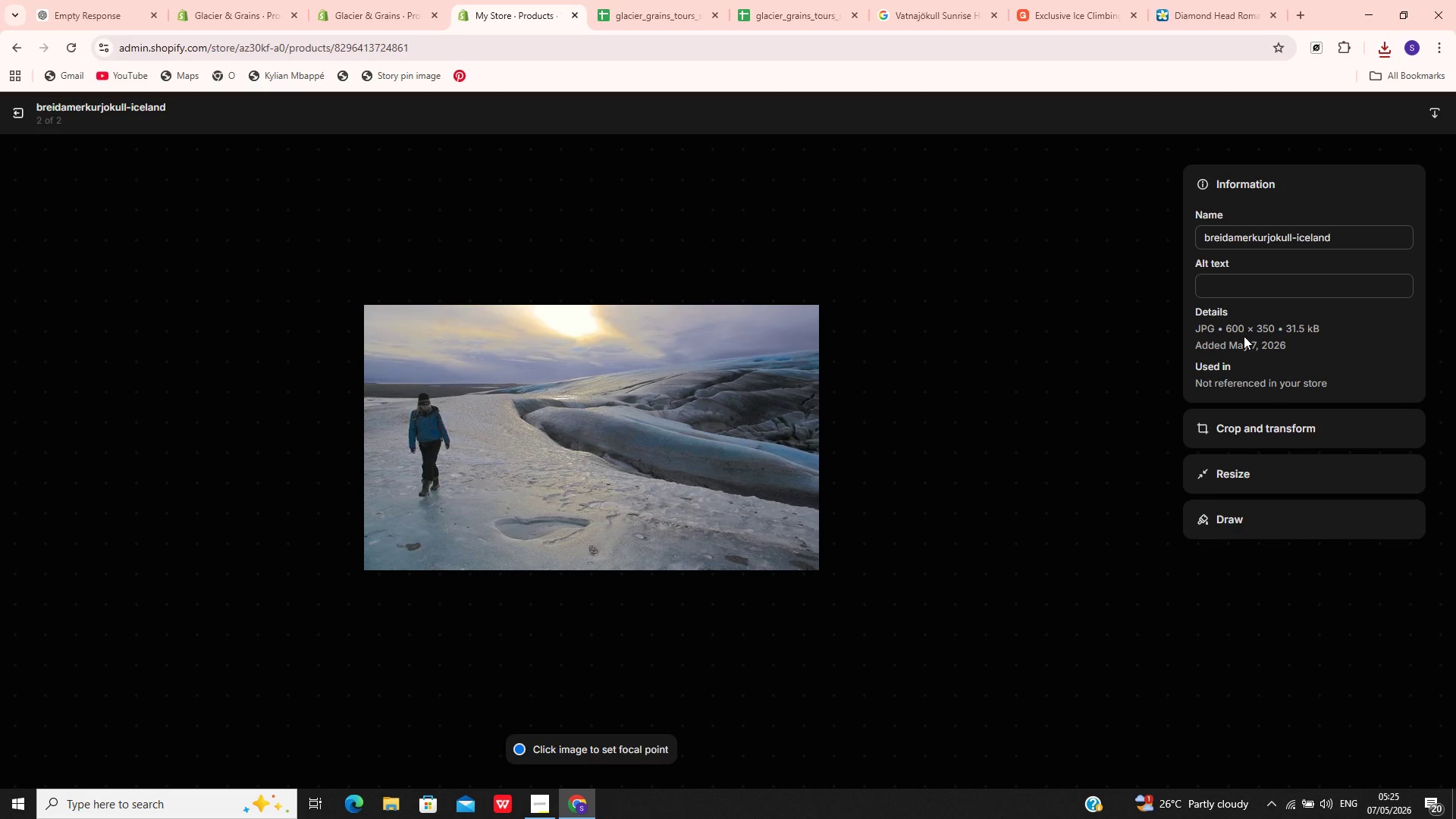 
left_click([1257, 286])
 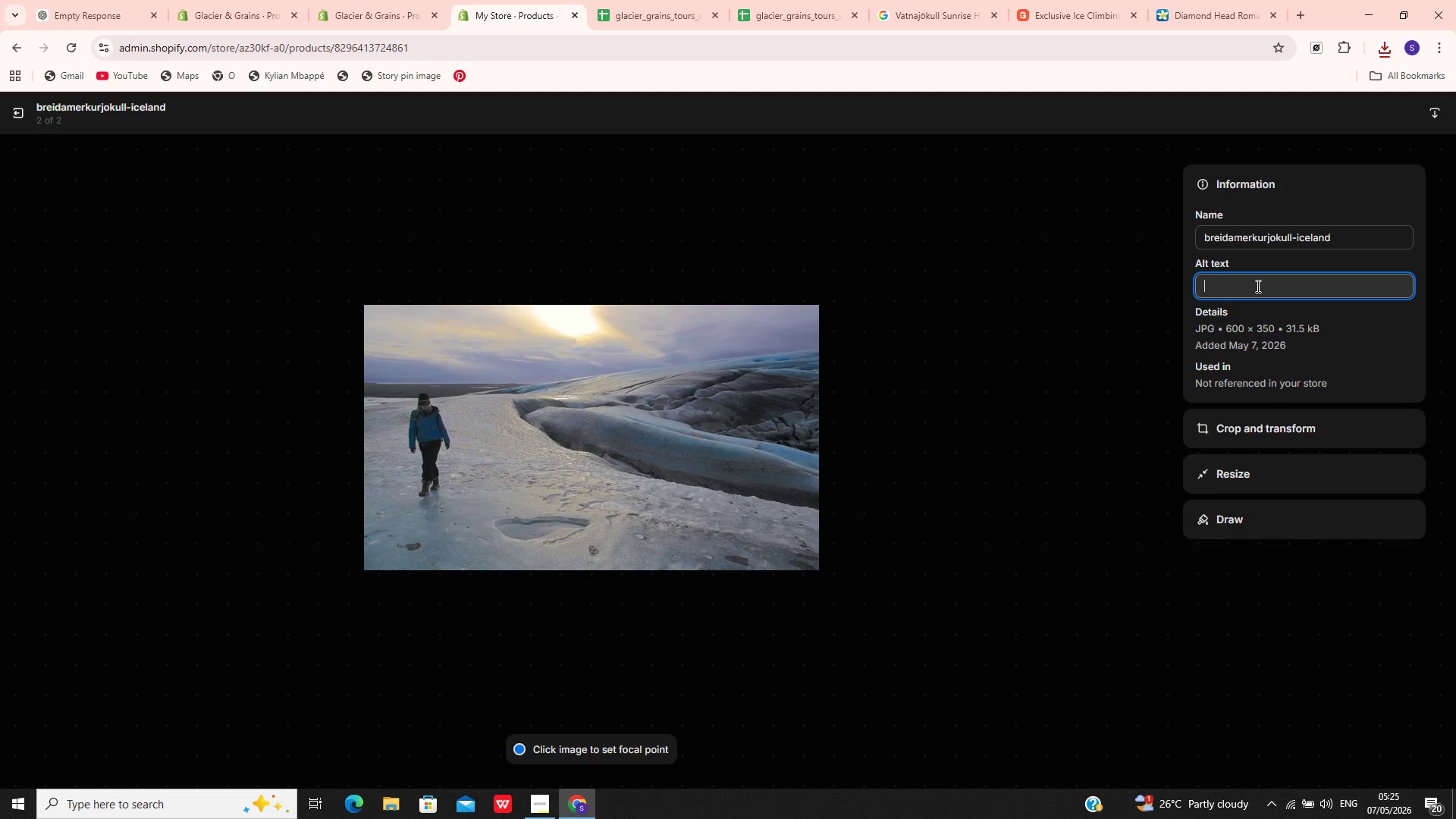 
key(Control+V)
 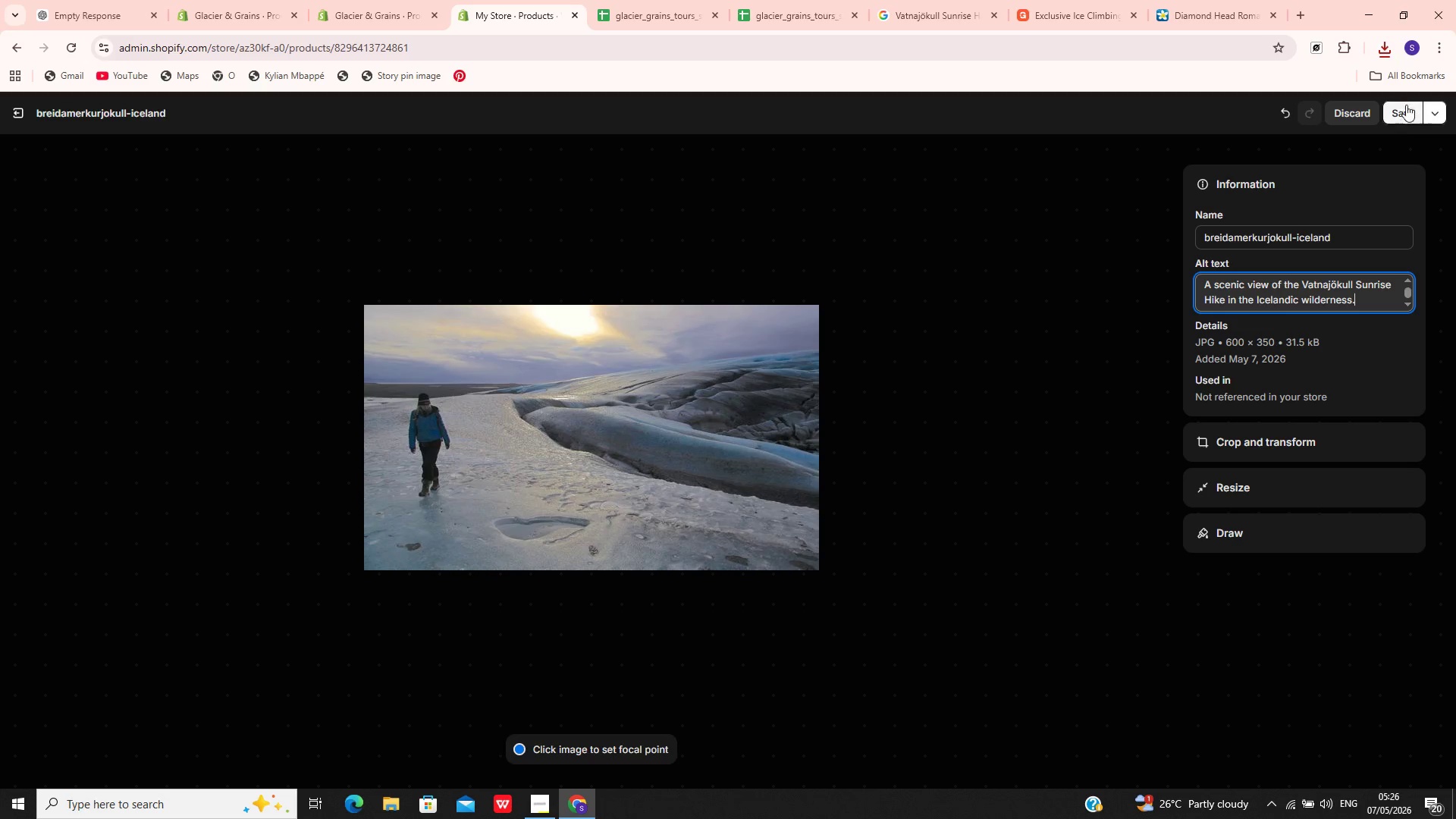 
left_click_drag(start_coordinate=[1400, 100], to_coordinate=[1400, 115])
 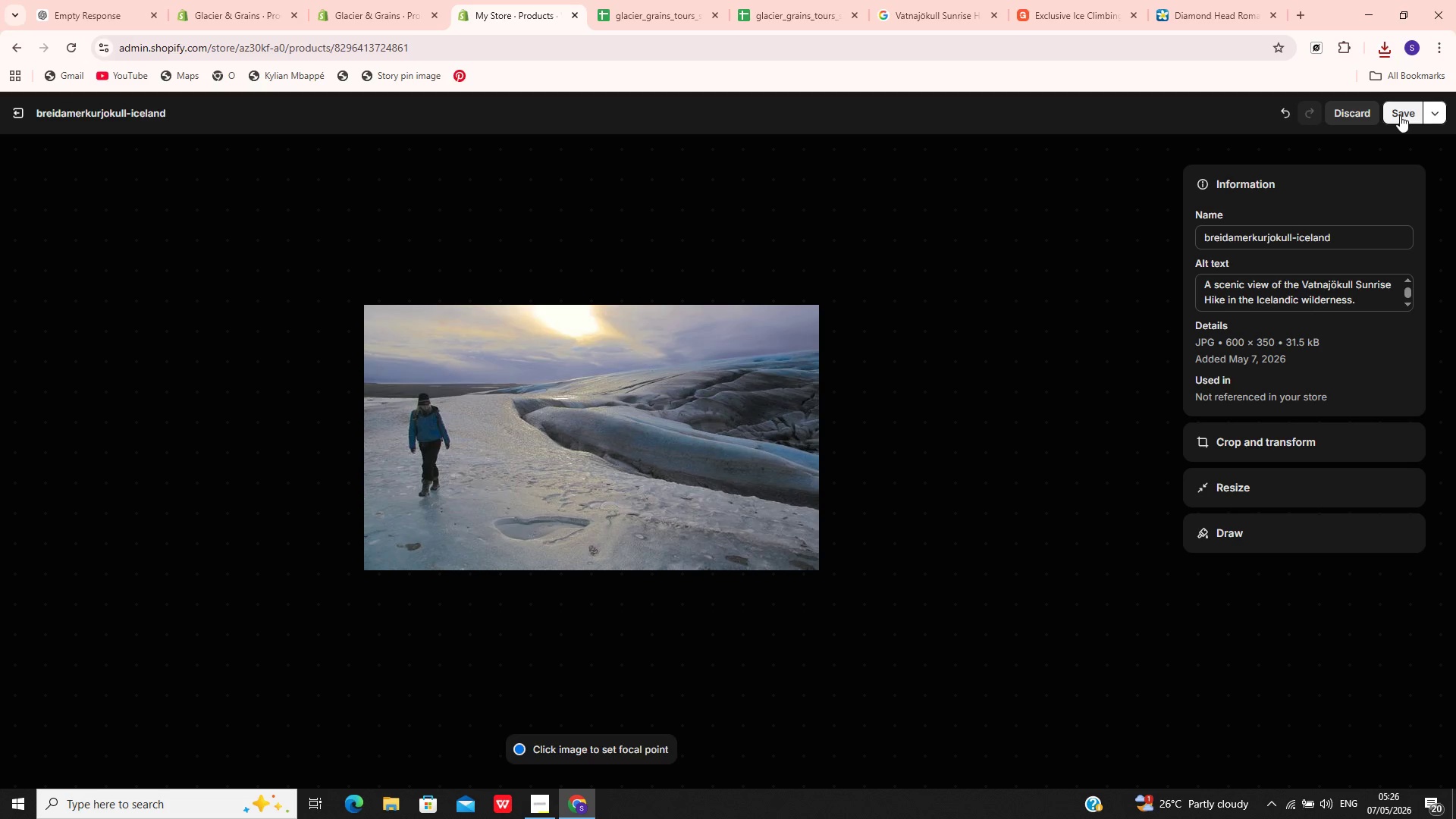 
left_click([1400, 115])
 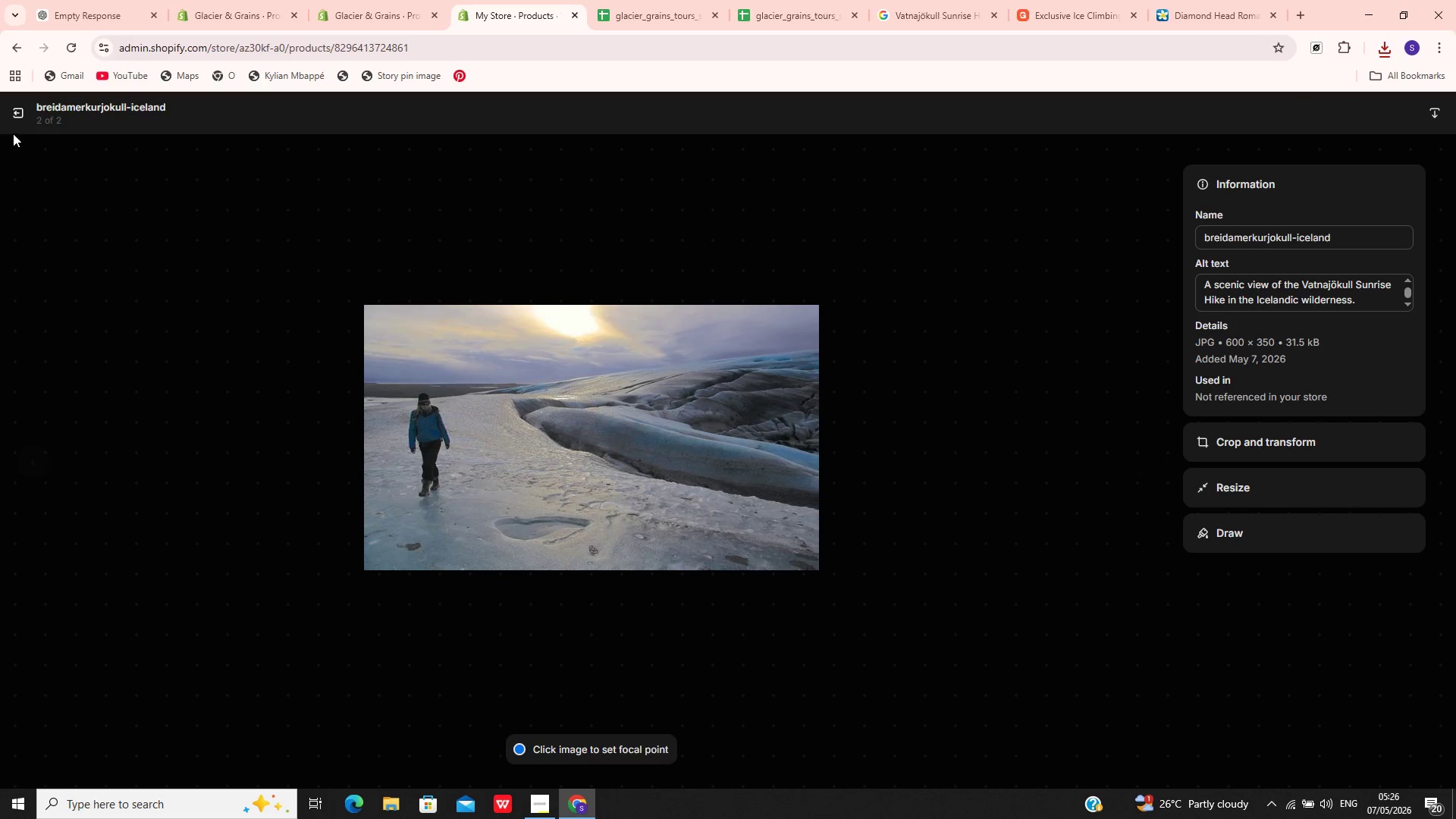 
left_click([13, 116])
 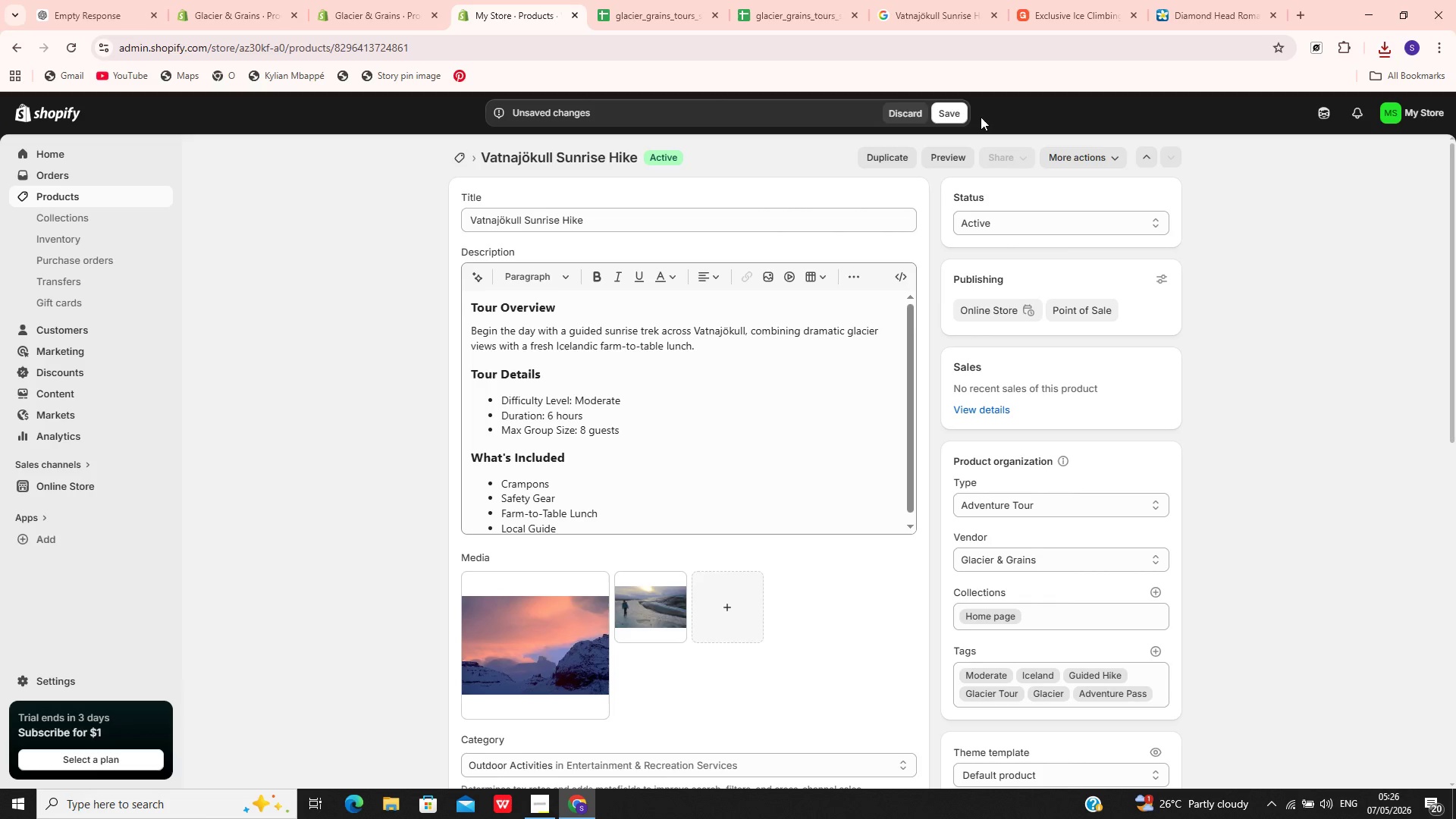 
left_click([951, 112])
 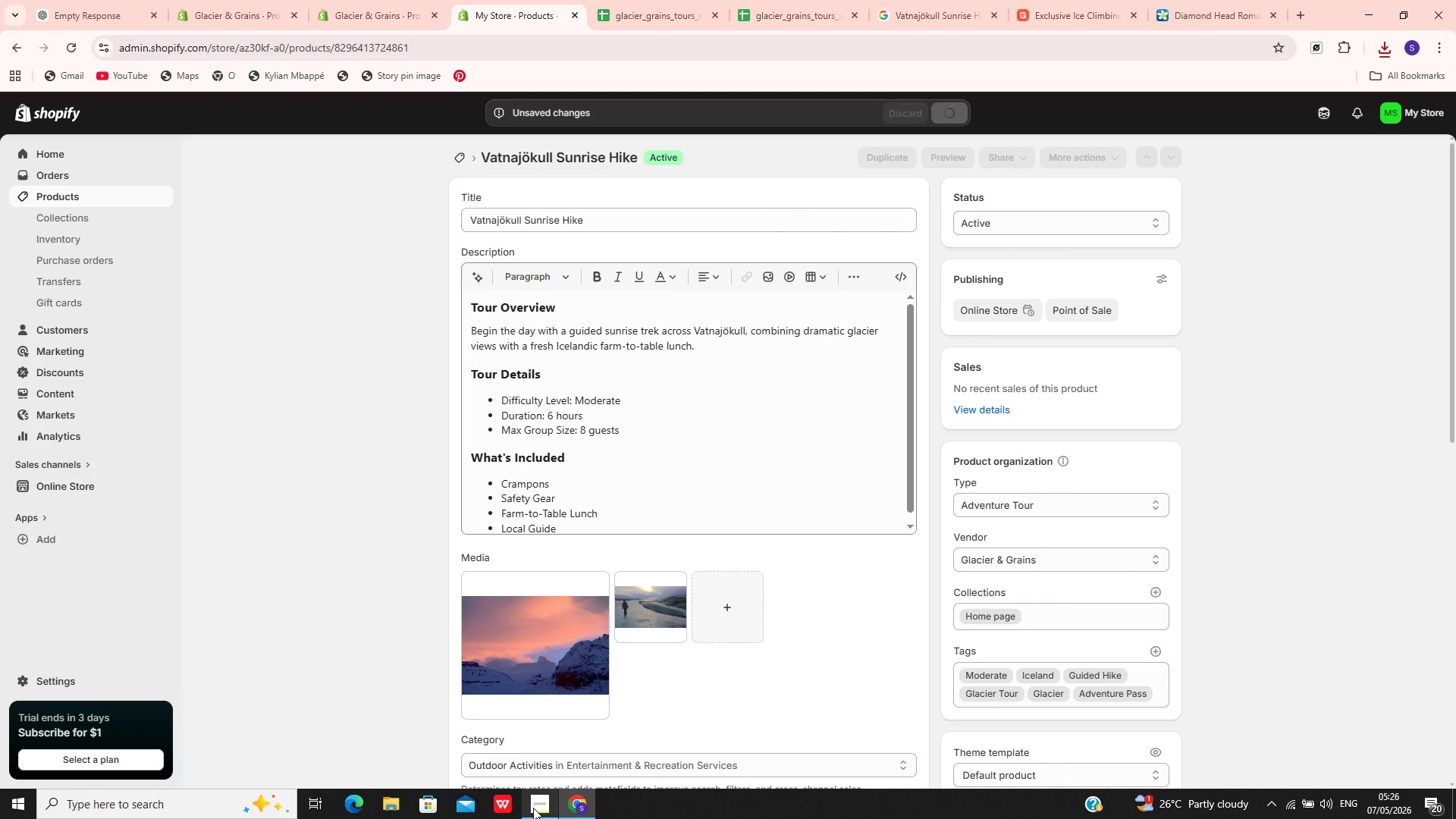 
left_click([533, 808])